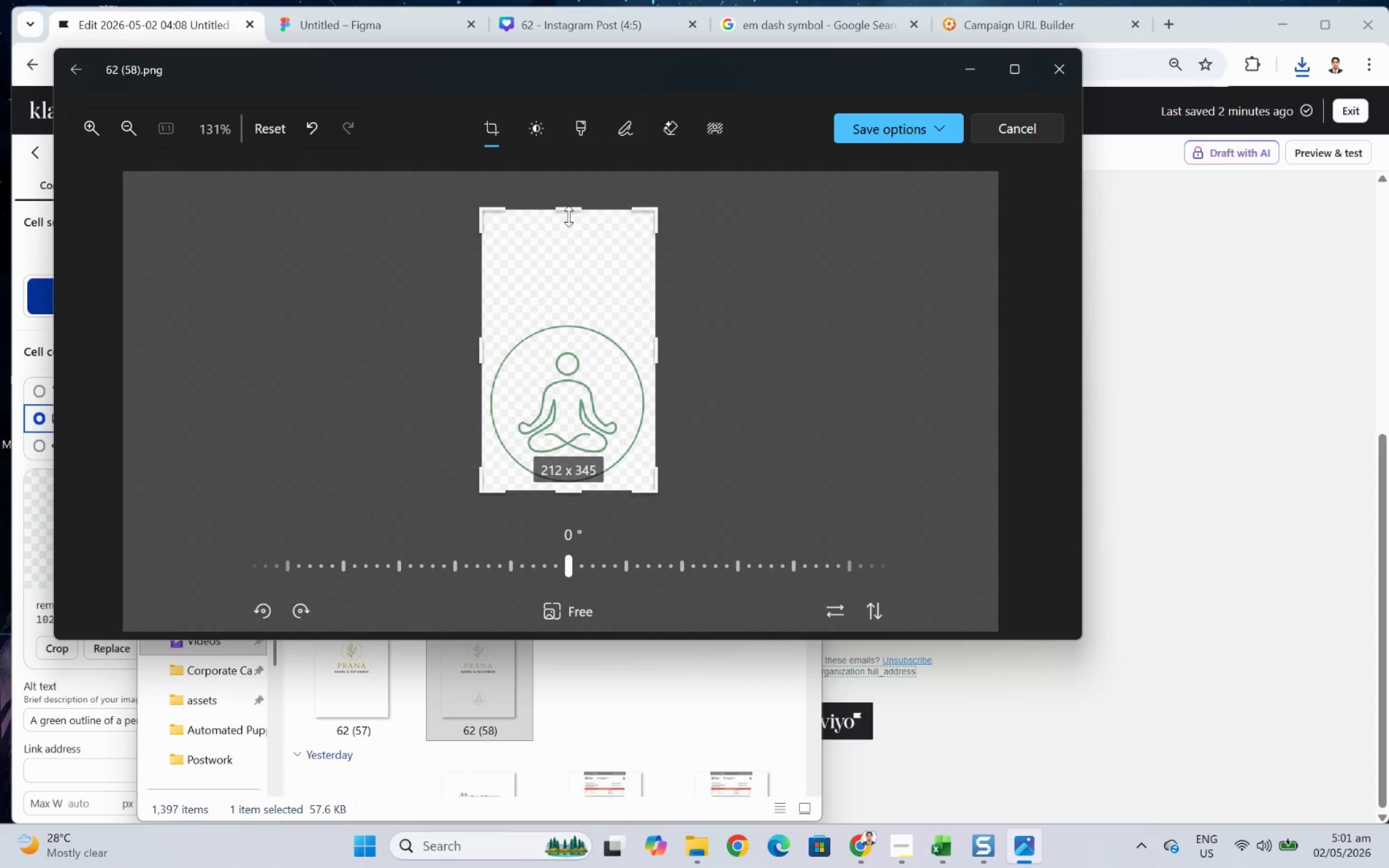 
left_click_drag(start_coordinate=[570, 204], to_coordinate=[583, 313])
 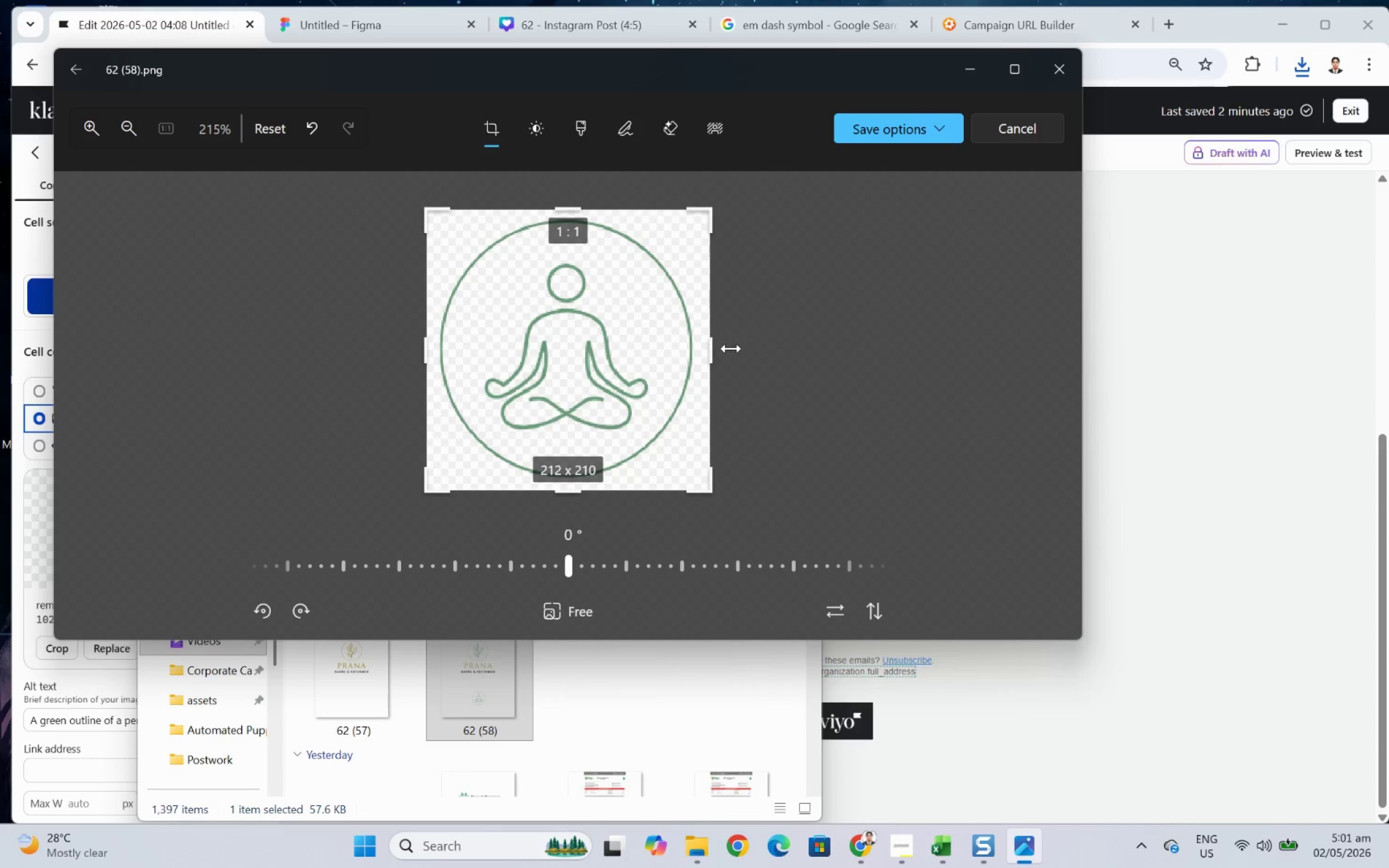 
left_click([919, 132])
 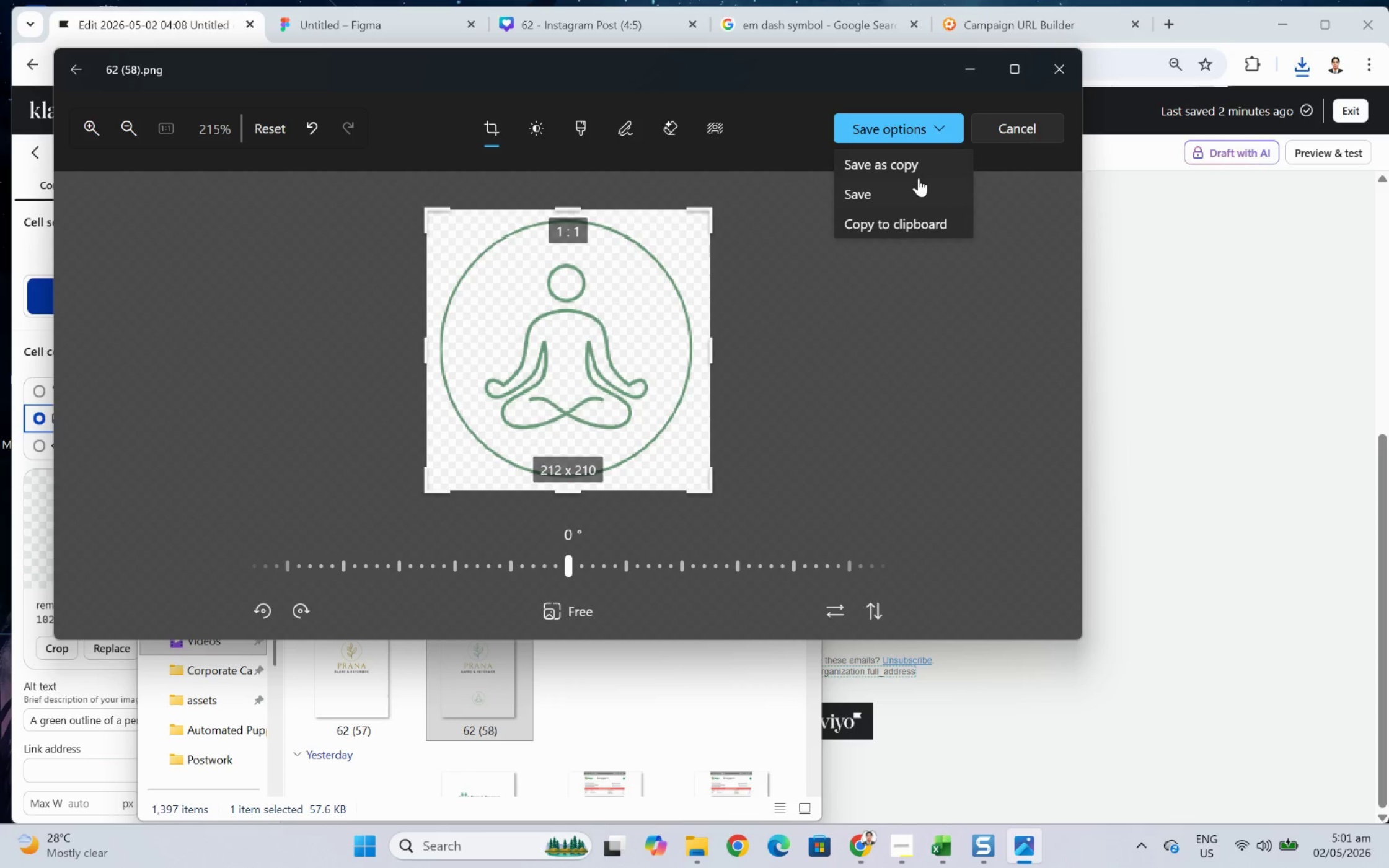 
left_click([918, 172])
 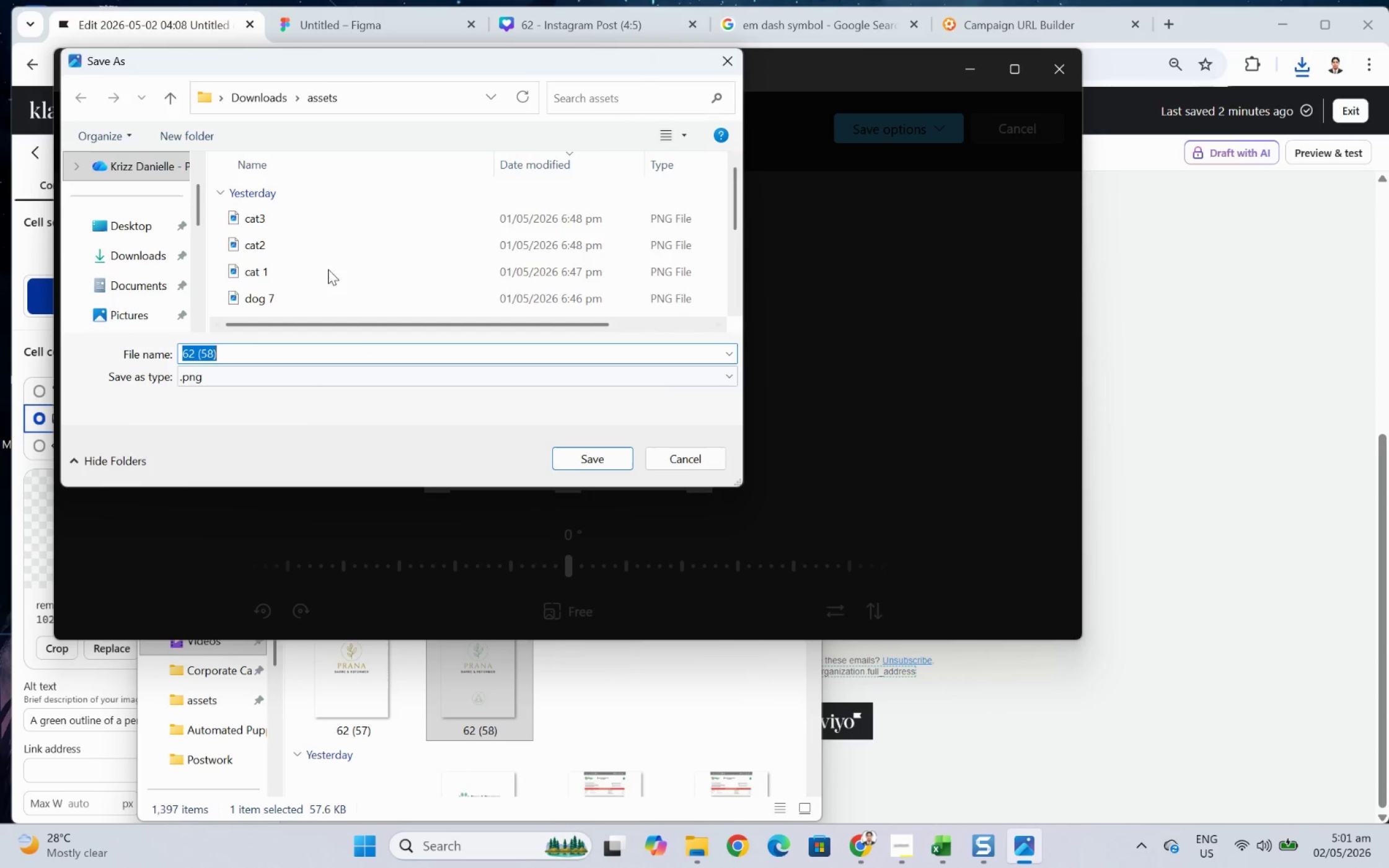 
left_click([251, 94])
 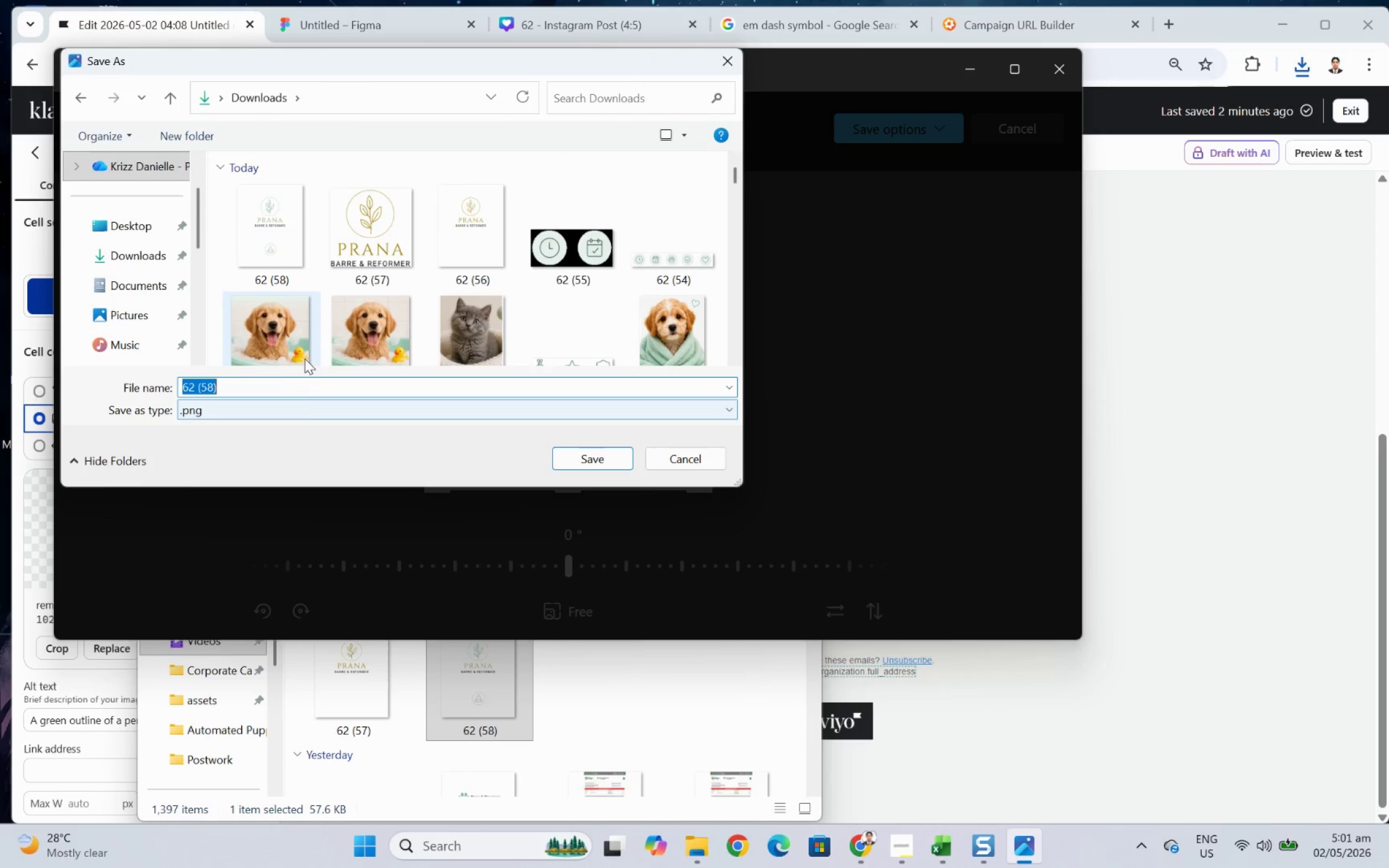 
left_click([295, 394])
 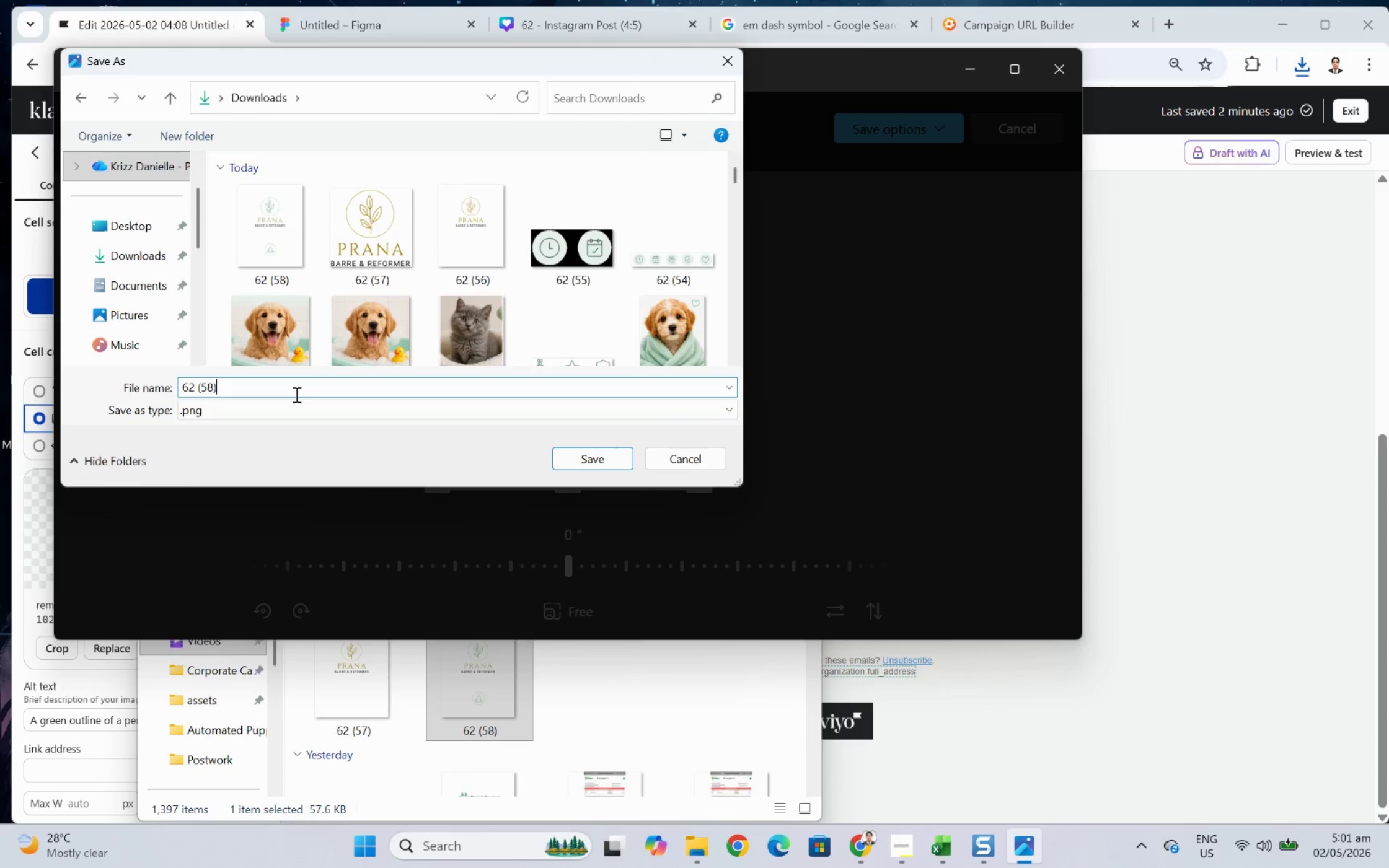 
key(Backspace)
key(Backspace)
type(9()
key(Backspace)
type())
 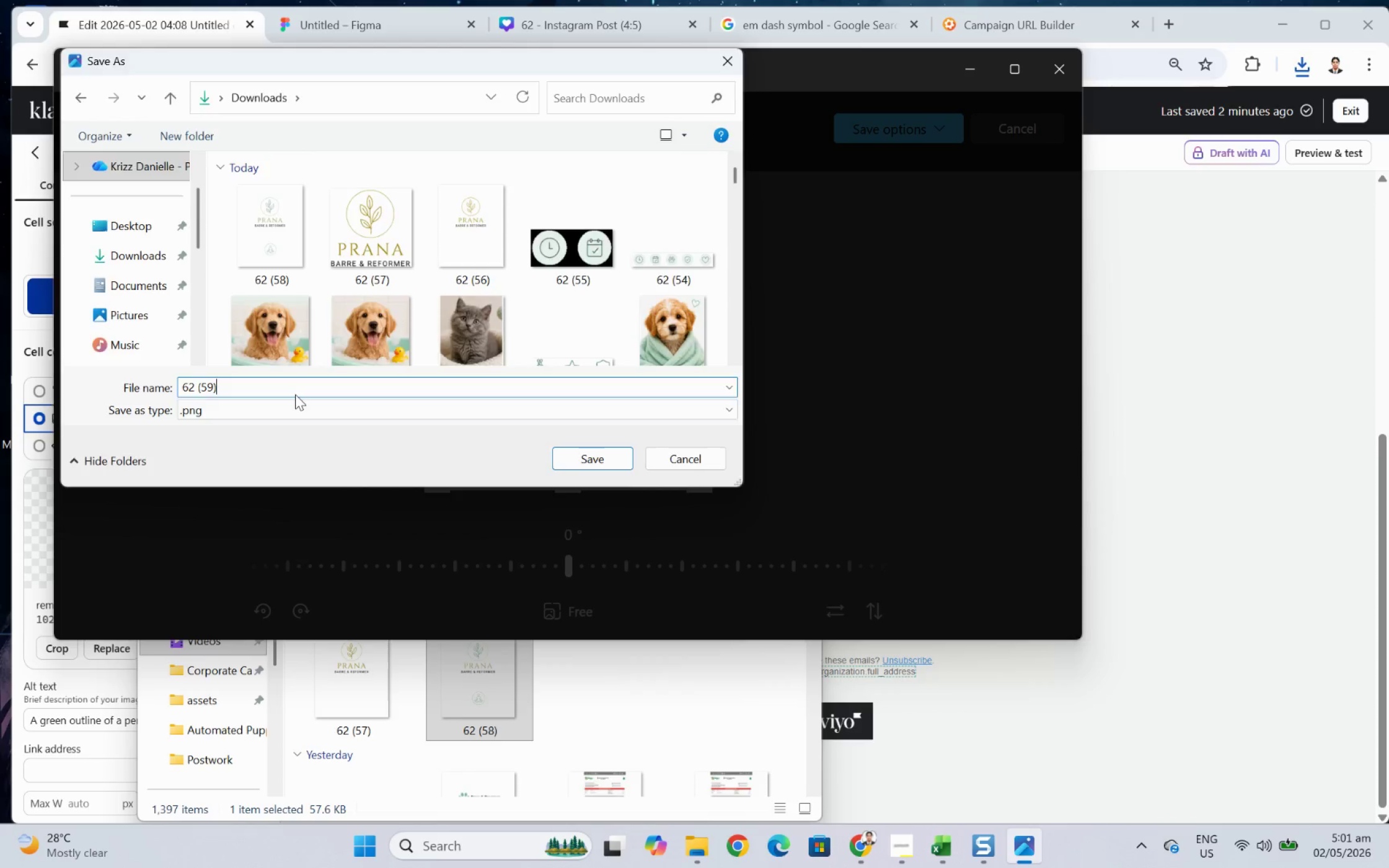 
 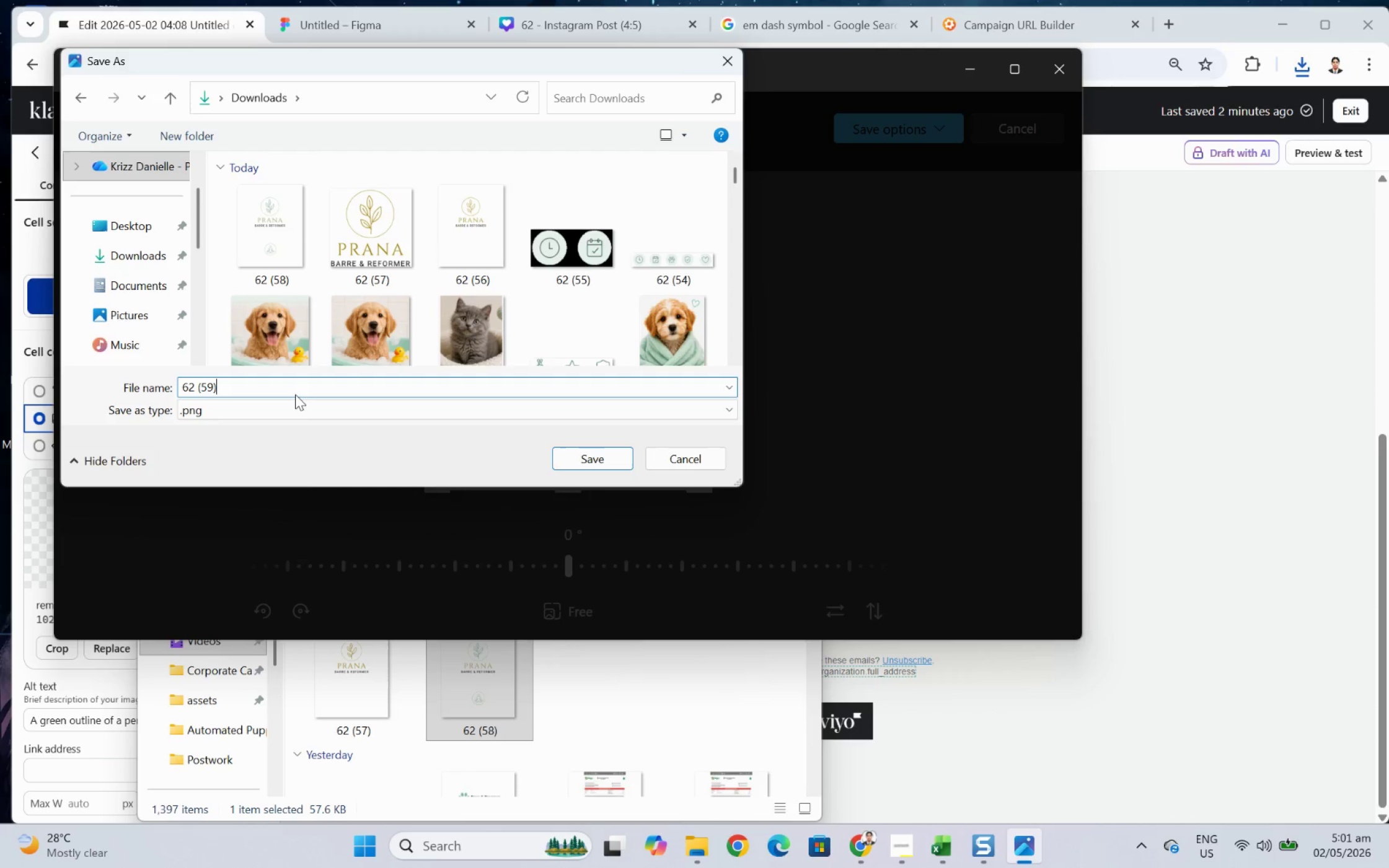 
key(Enter)
 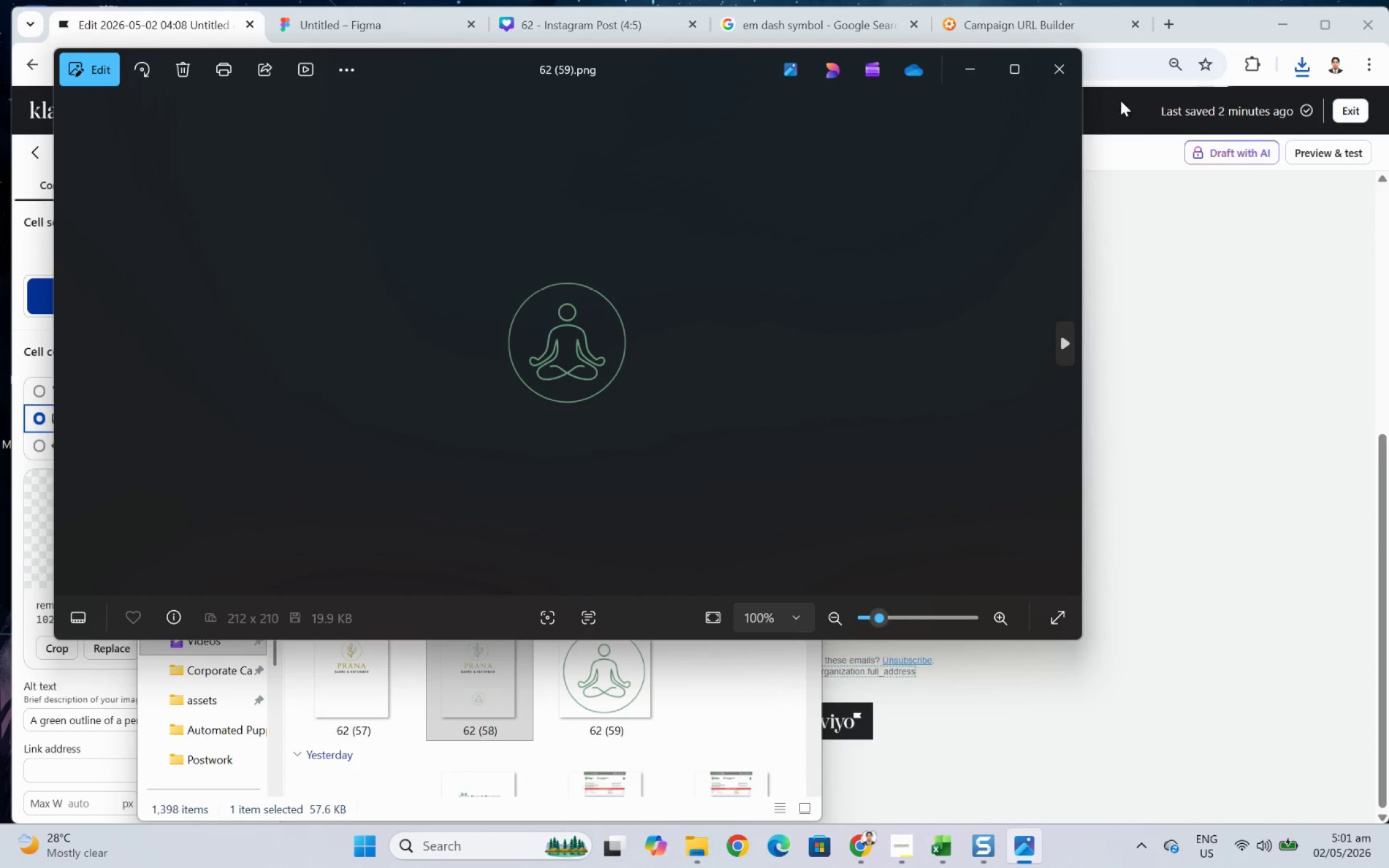 
left_click([1070, 76])
 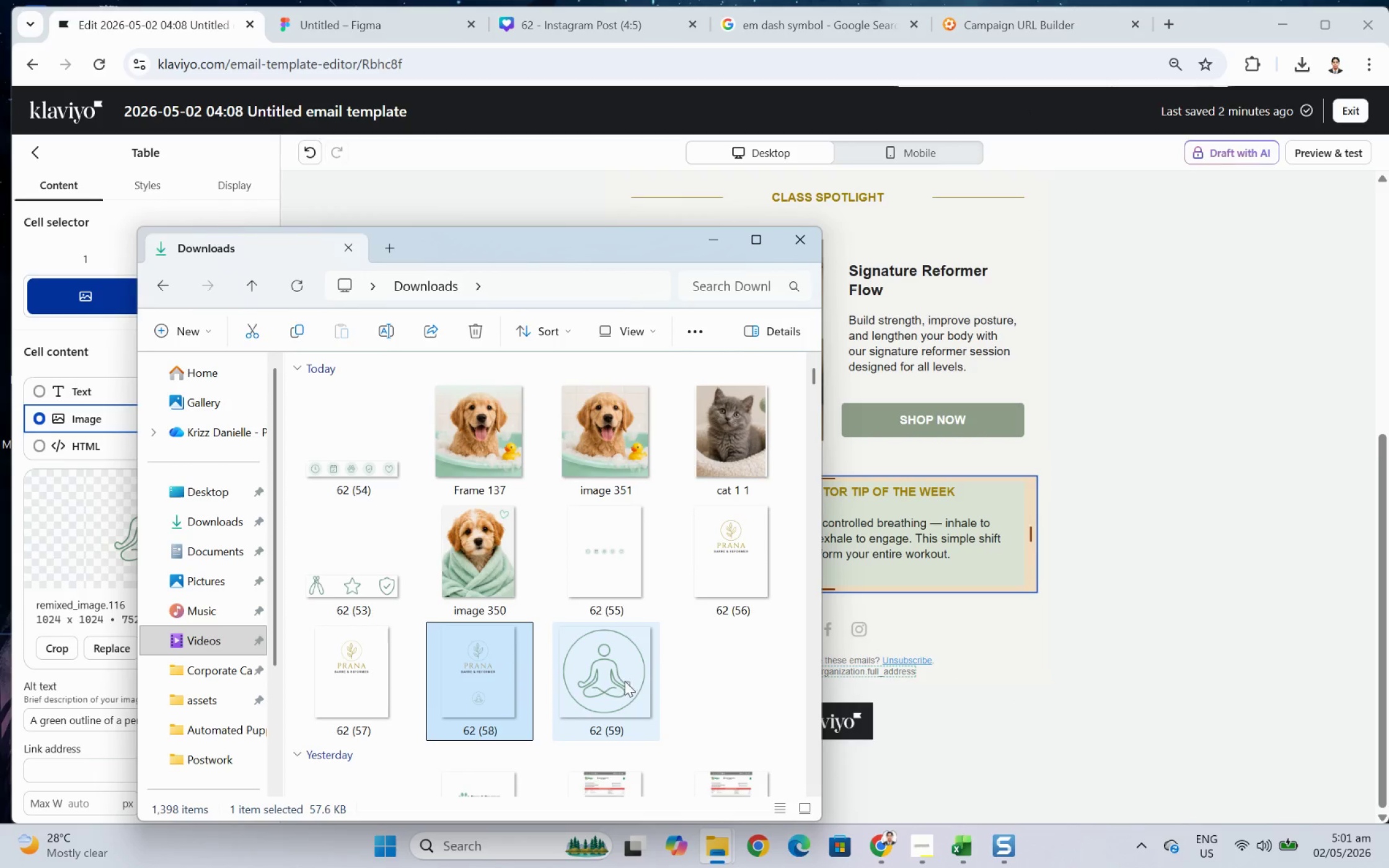 
double_click([487, 663])
 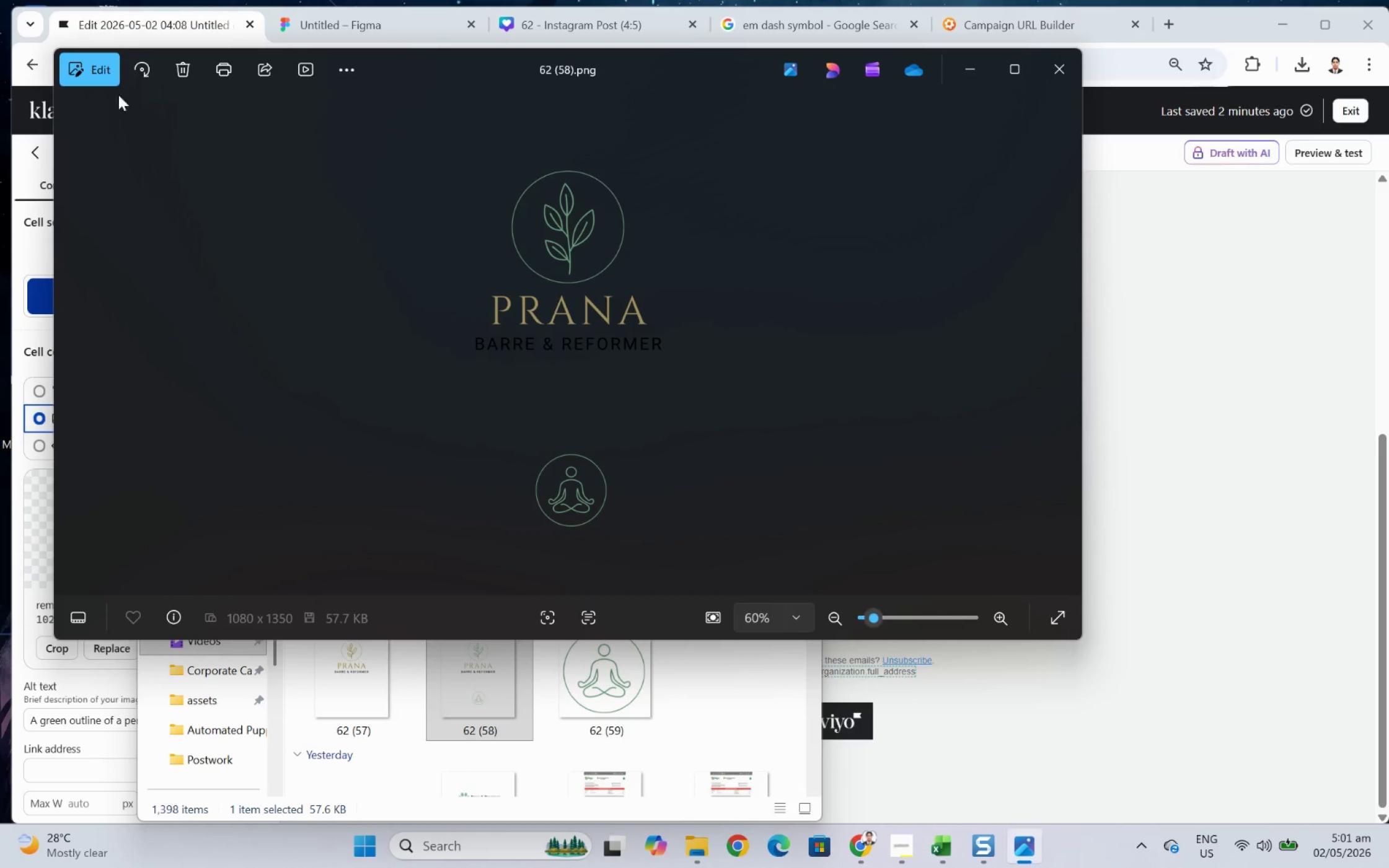 
left_click([98, 74])
 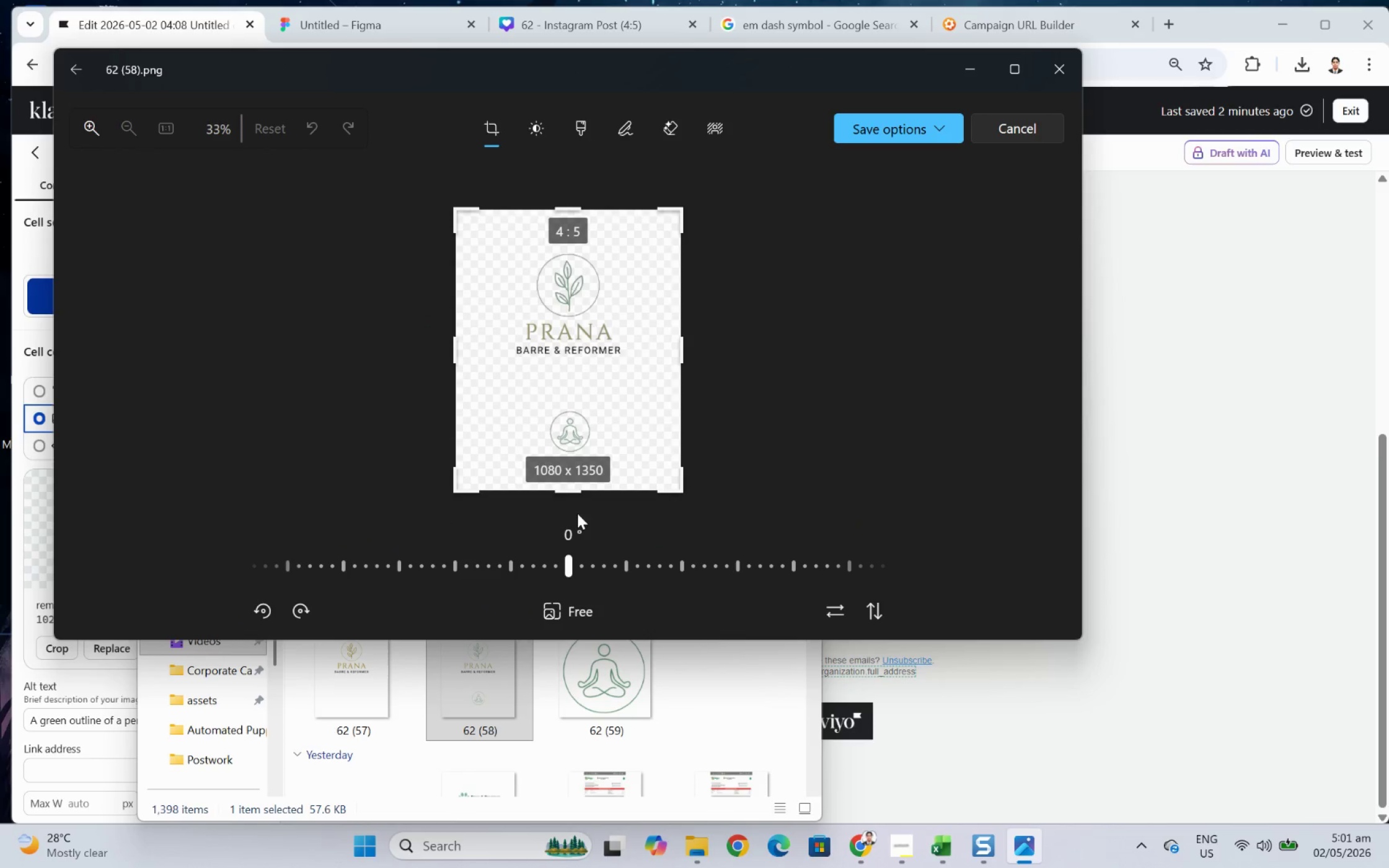 
left_click_drag(start_coordinate=[573, 499], to_coordinate=[613, 369])
 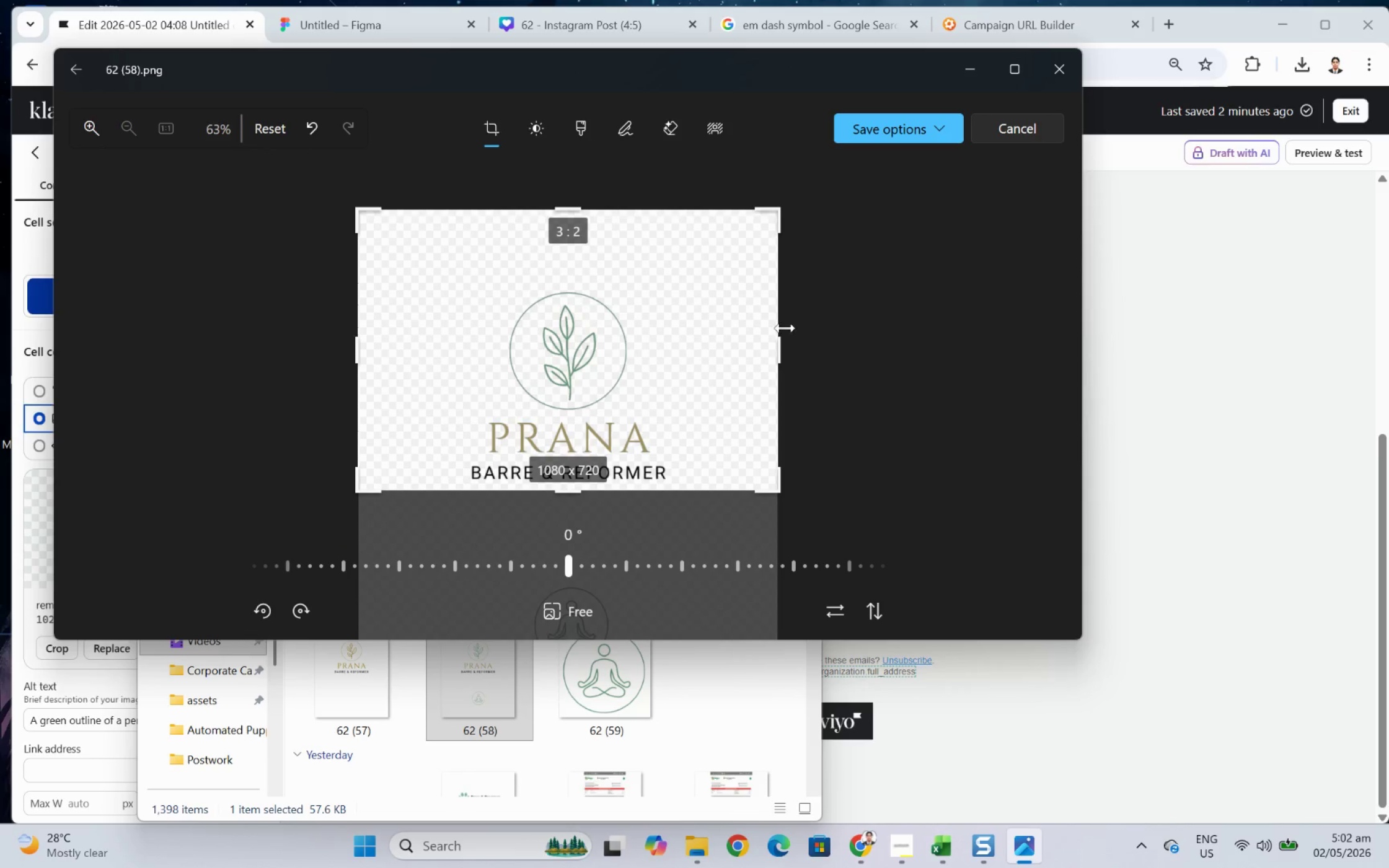 
left_click_drag(start_coordinate=[785, 330], to_coordinate=[674, 345])
 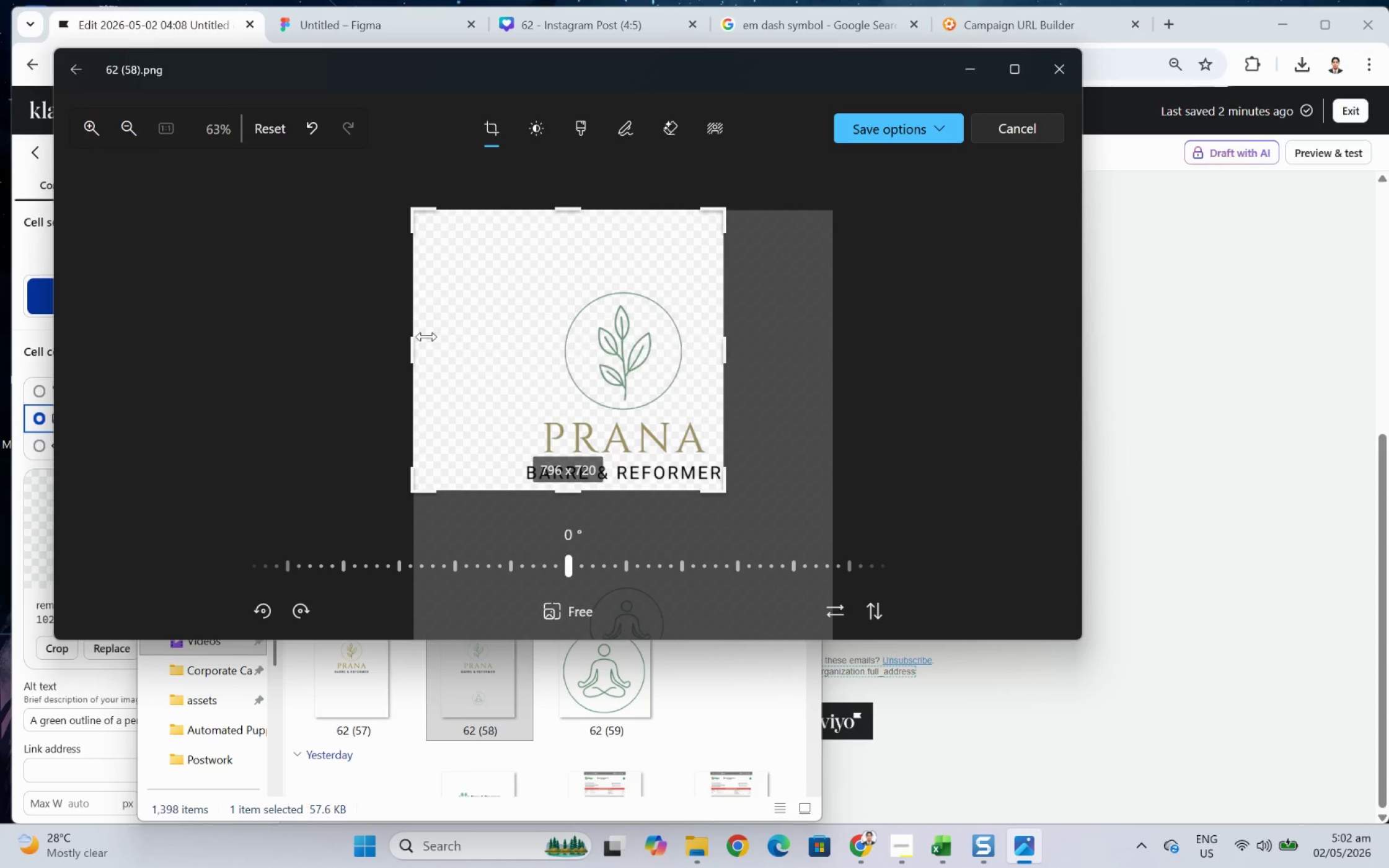 
left_click_drag(start_coordinate=[420, 337], to_coordinate=[531, 356])
 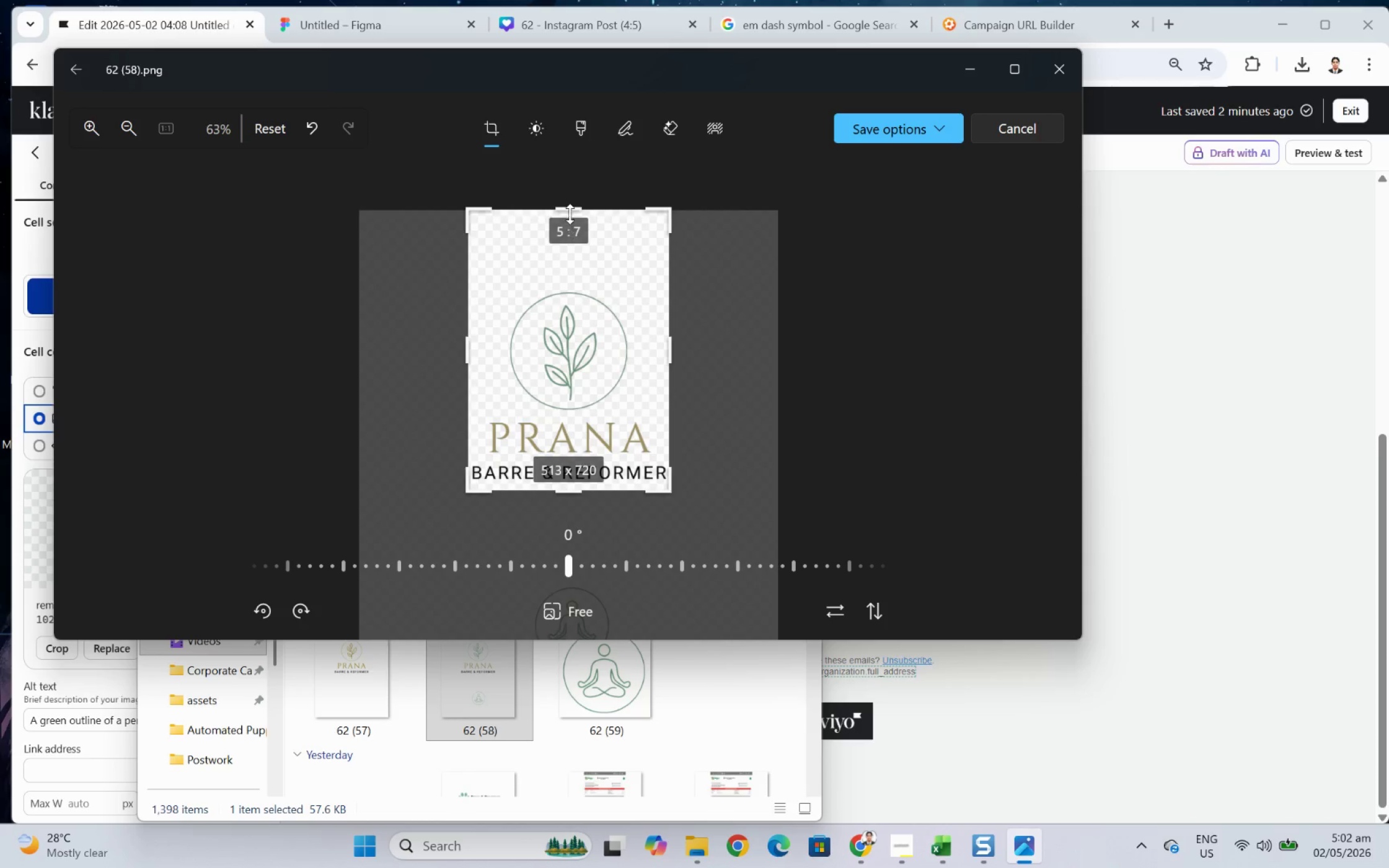 
left_click_drag(start_coordinate=[572, 207], to_coordinate=[595, 284])
 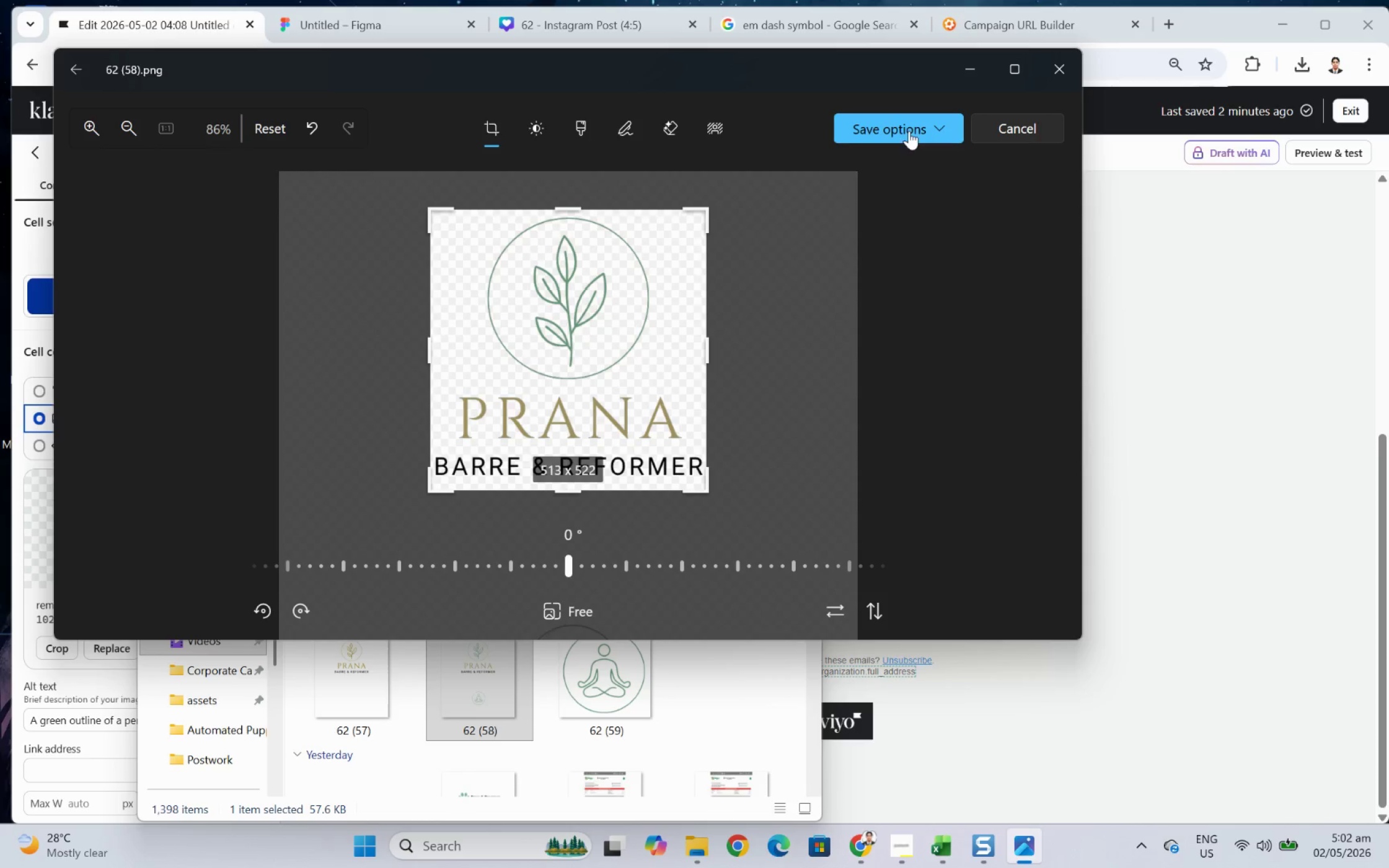 
left_click([887, 203])
 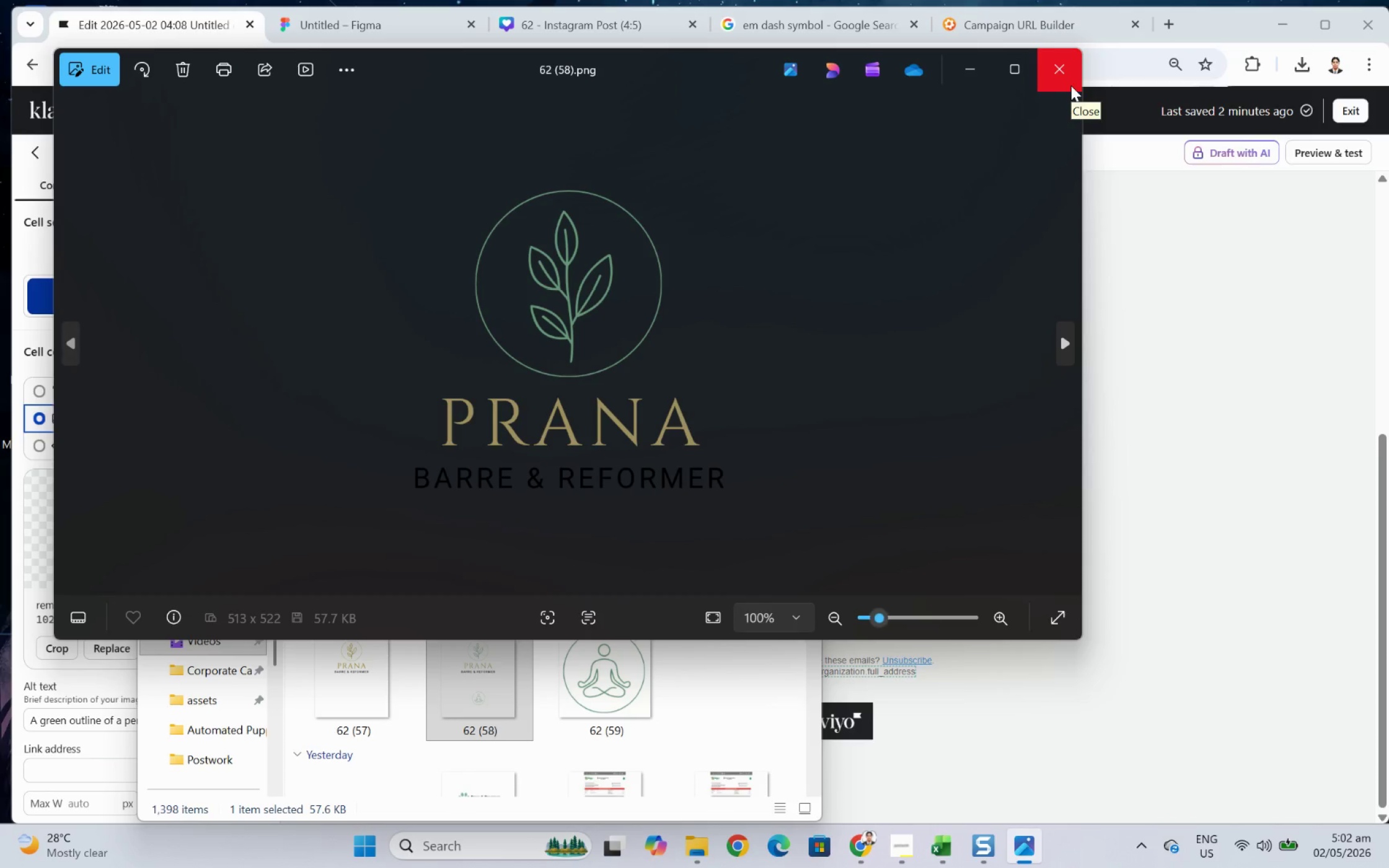 
left_click([1070, 85])
 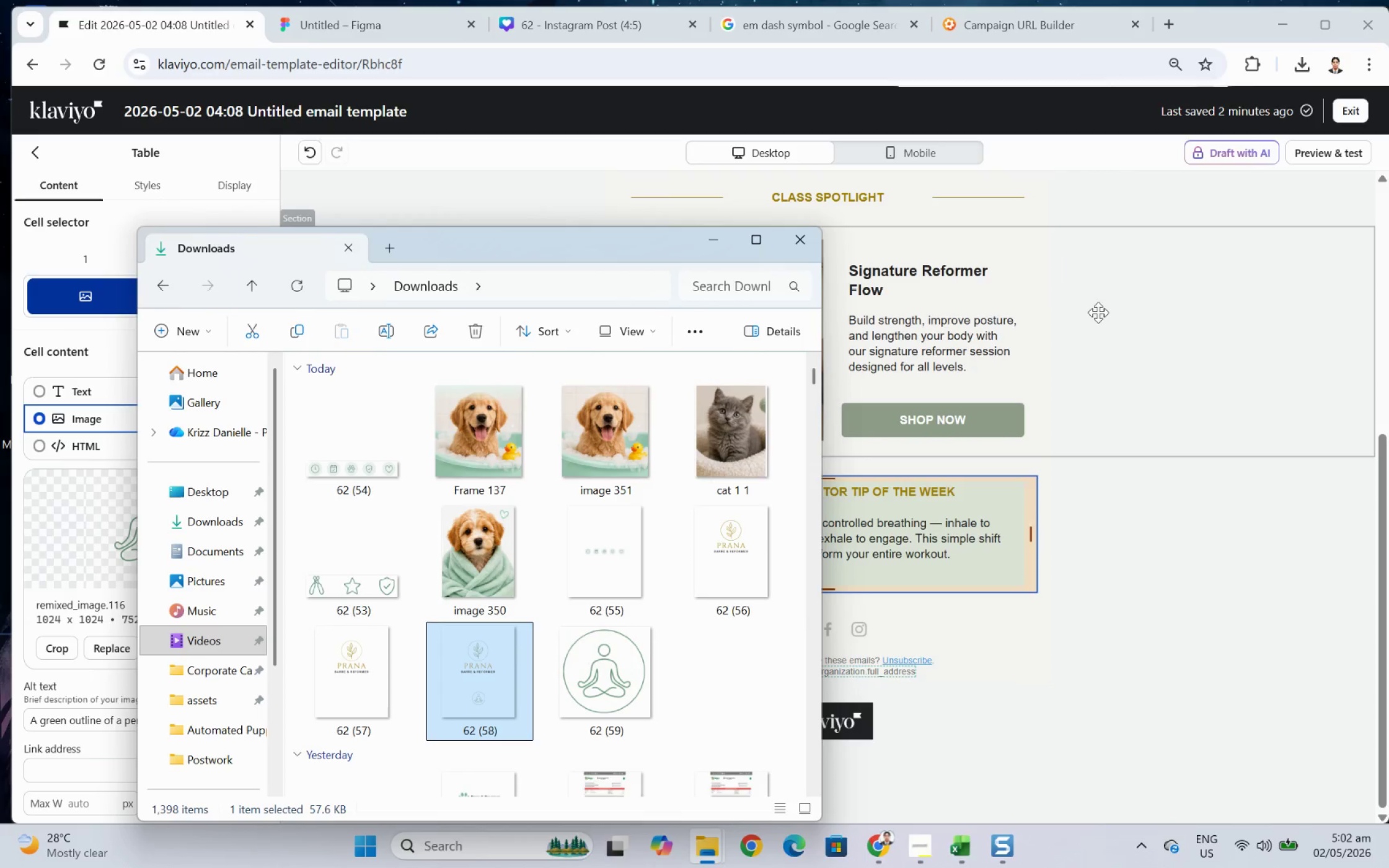 
left_click([1122, 349])
 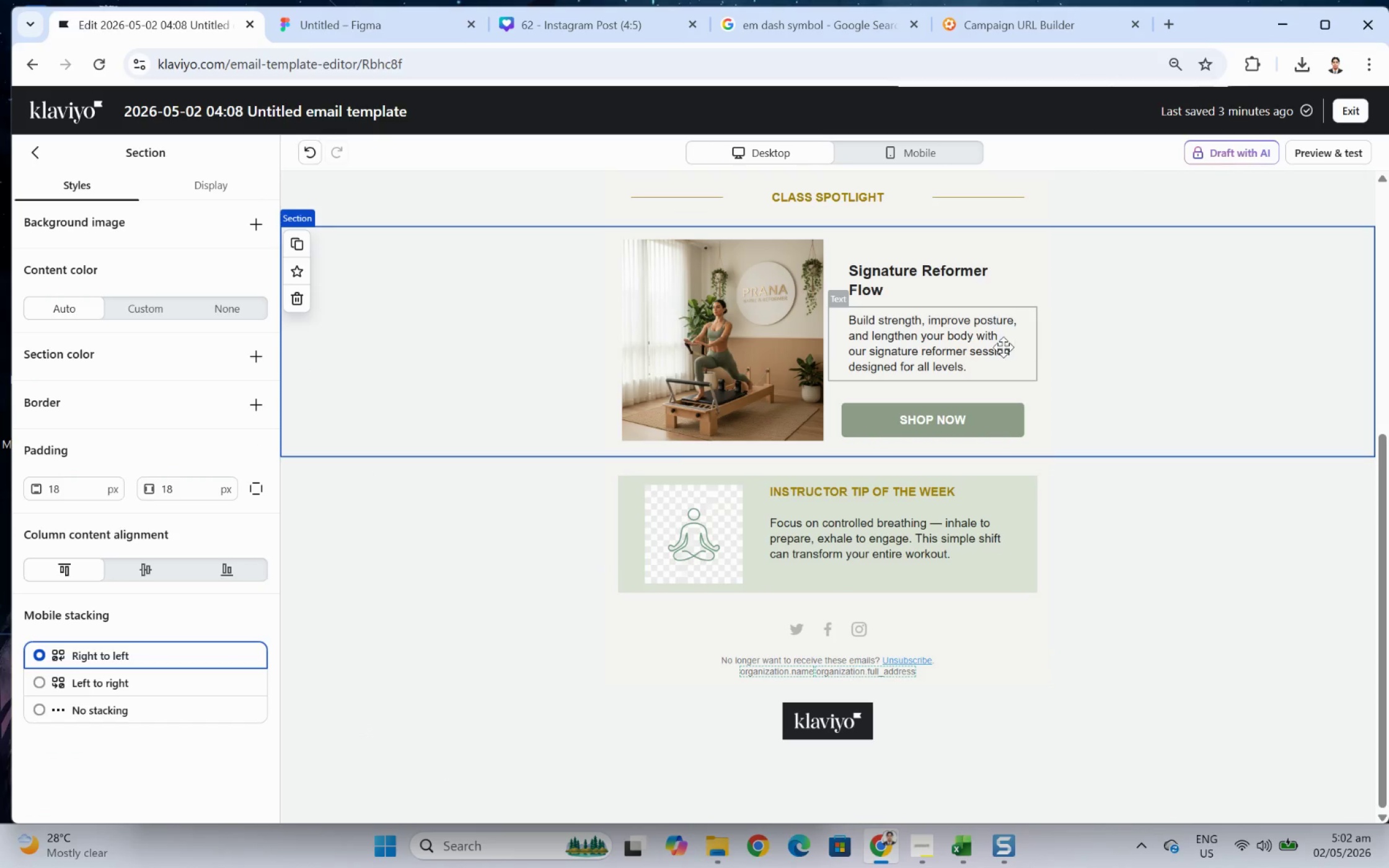 
left_click([801, 292])
 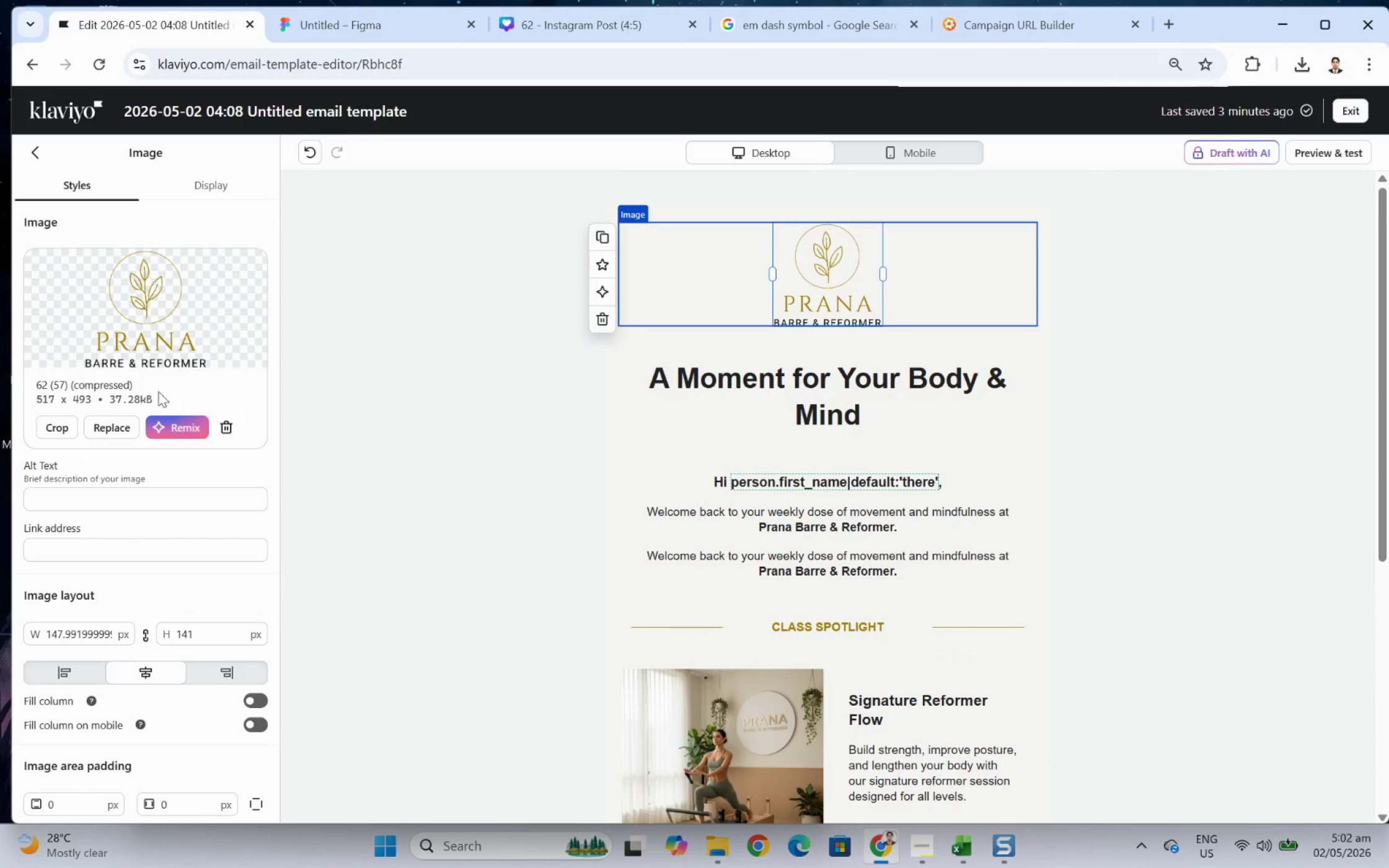 
scroll: coordinate [961, 329], scroll_direction: up, amount: 7.0
 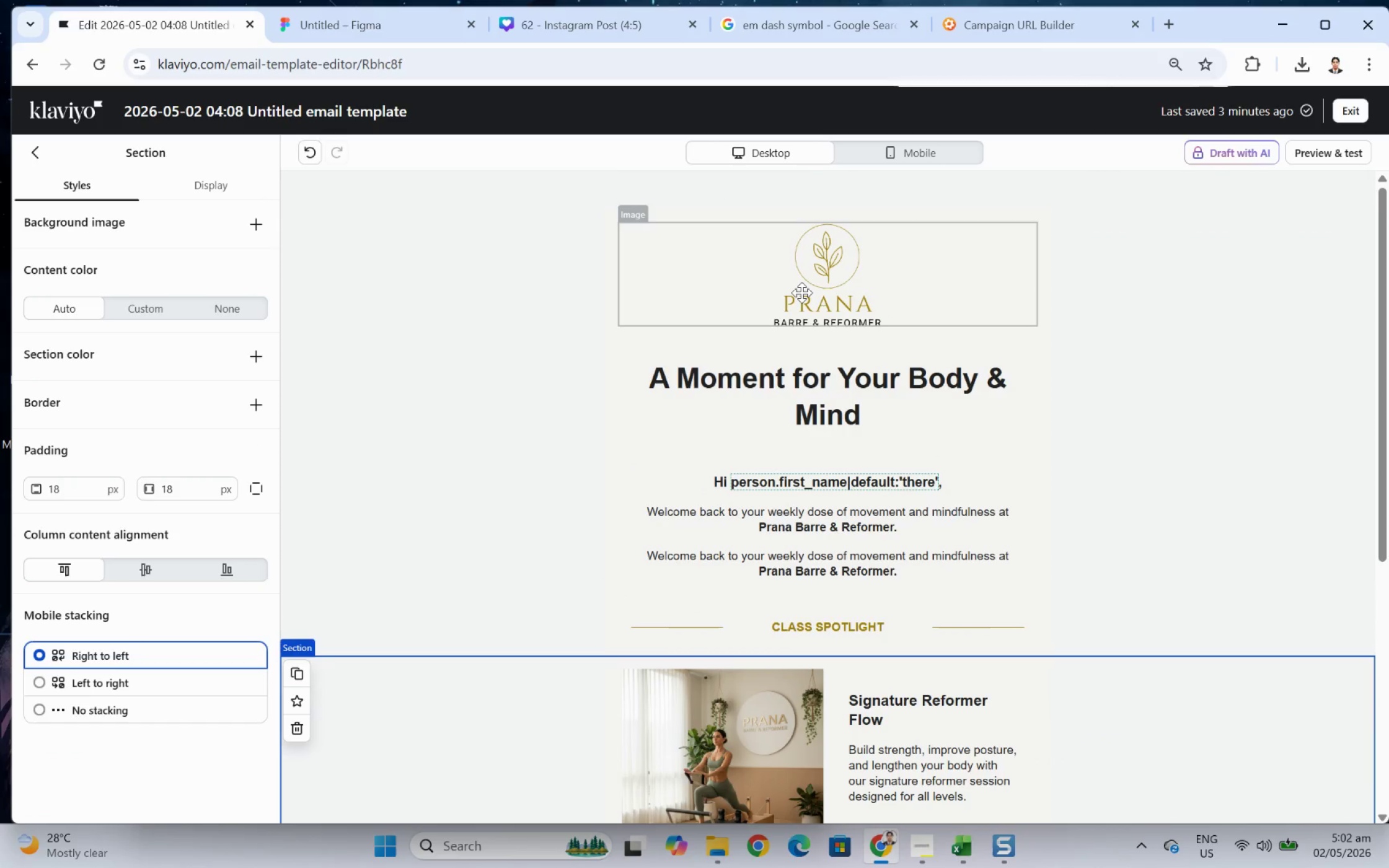 
left_click([113, 424])
 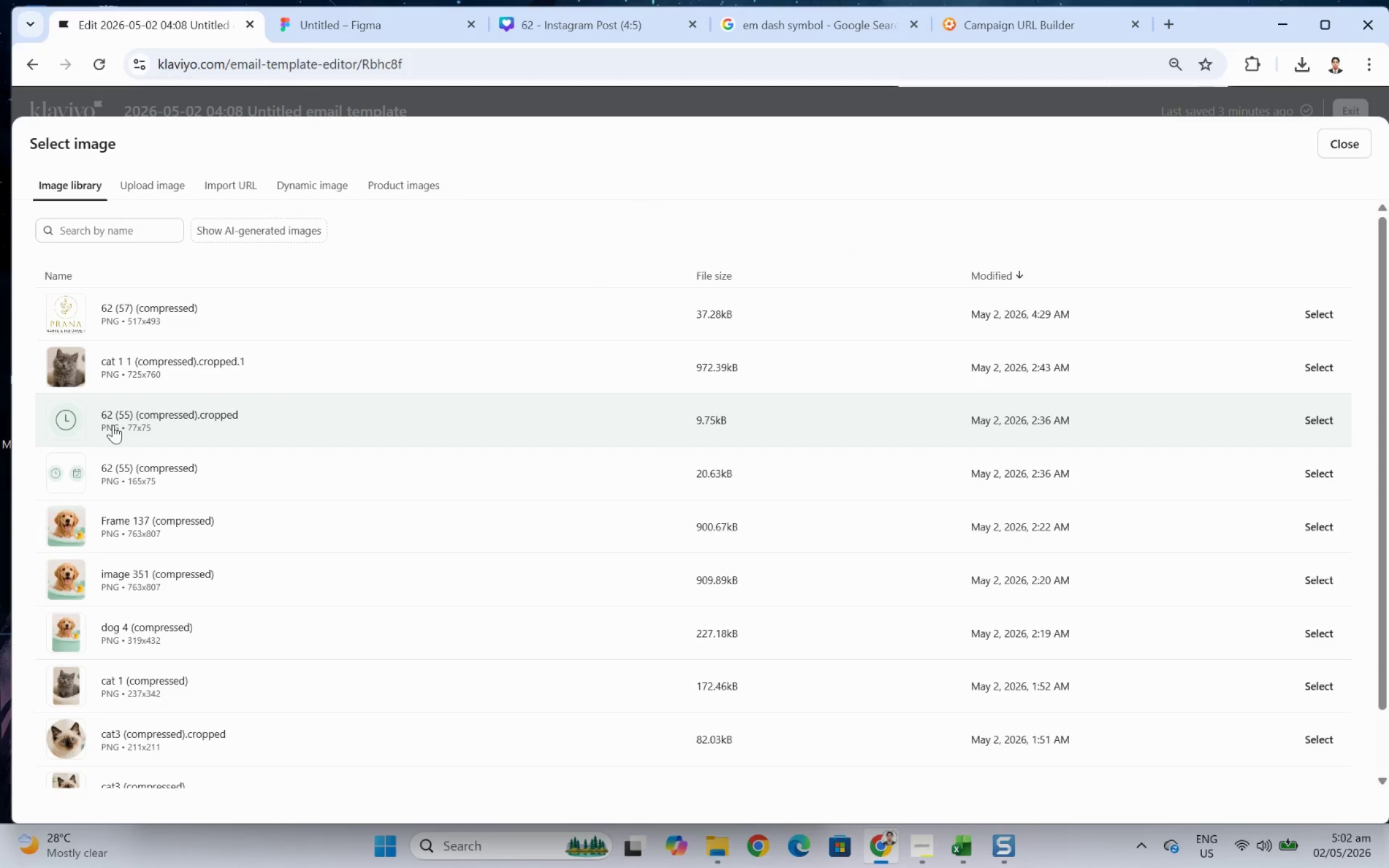 
wait(37.59)
 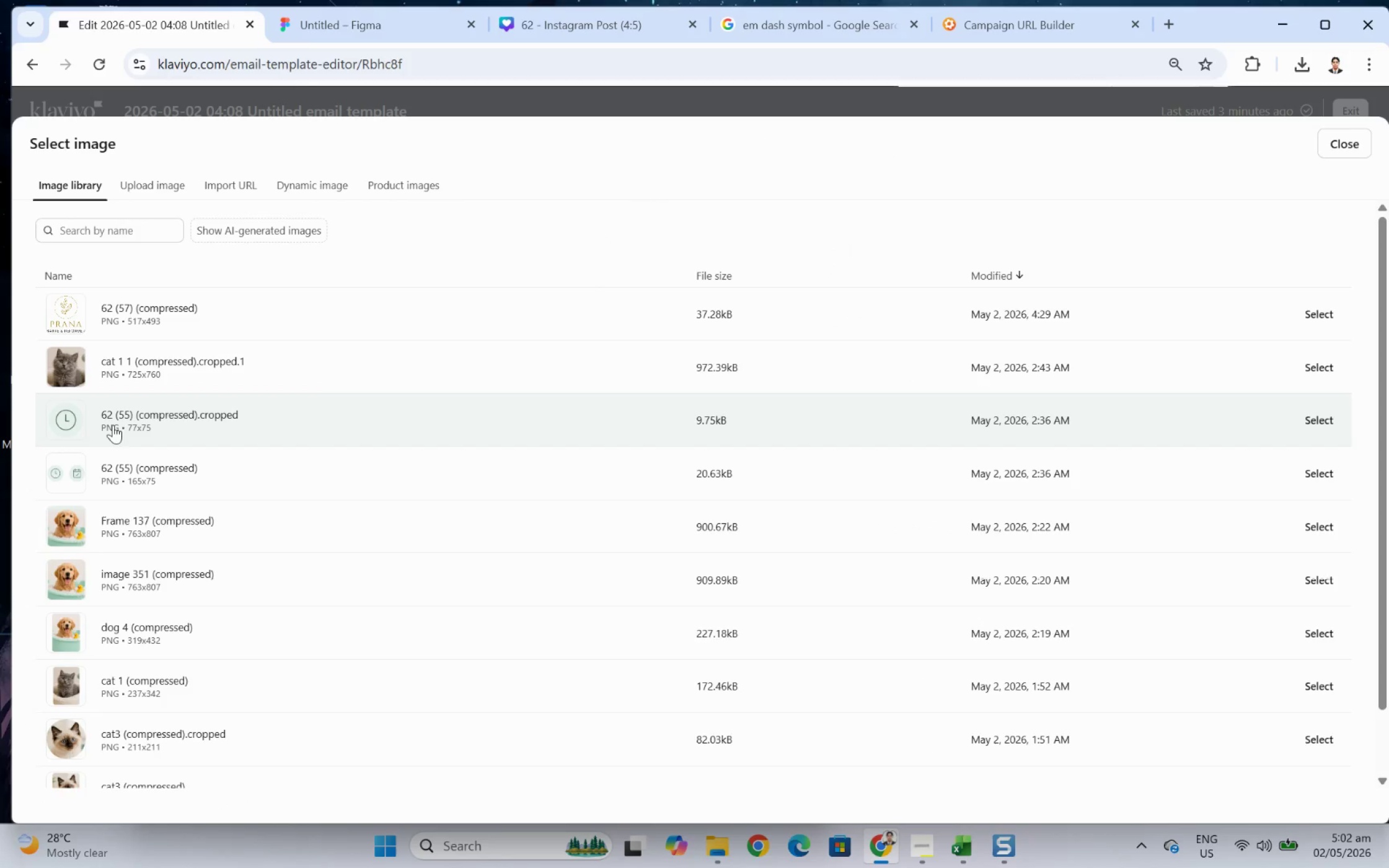 
left_click([170, 186])
 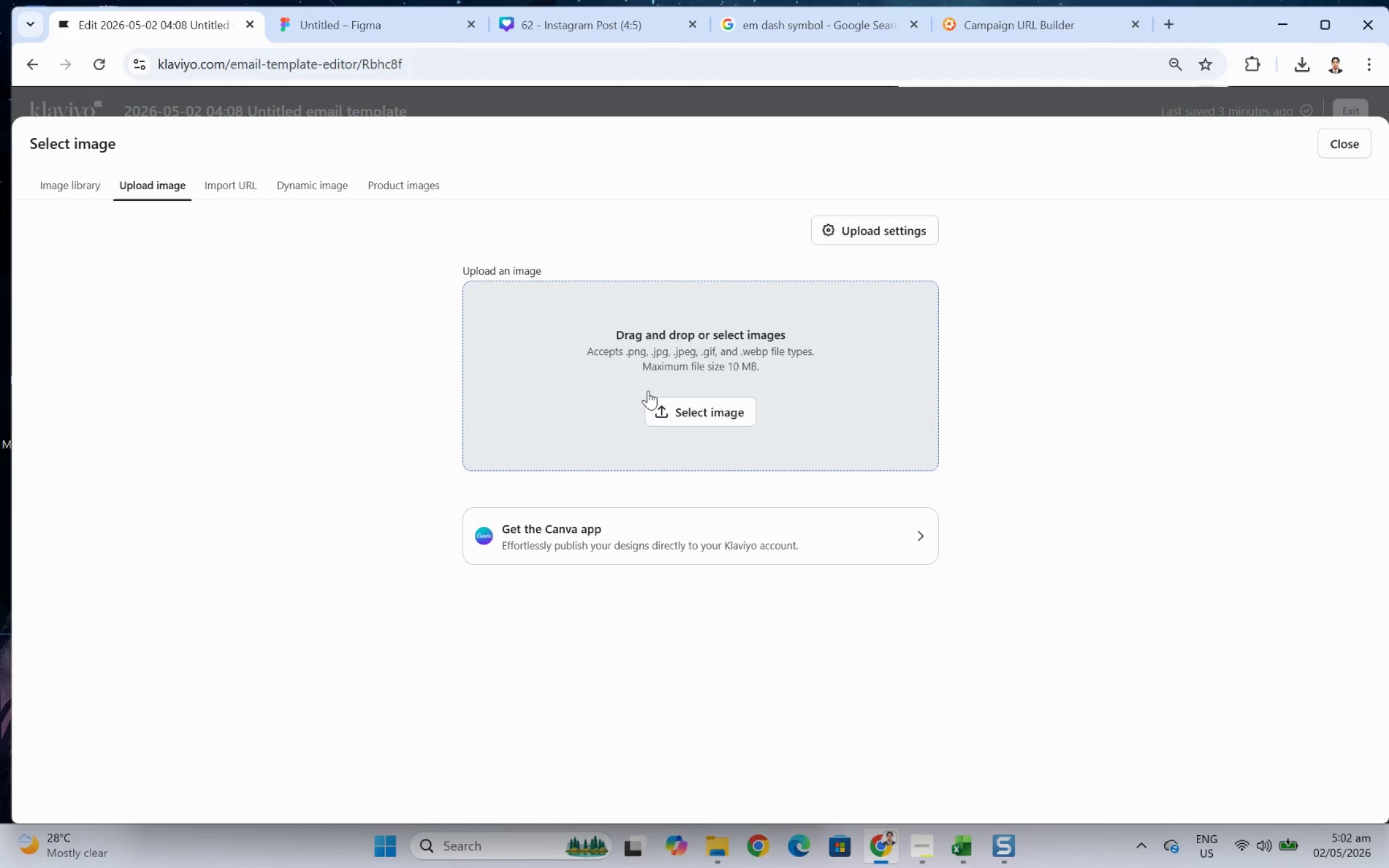 
left_click([702, 408])
 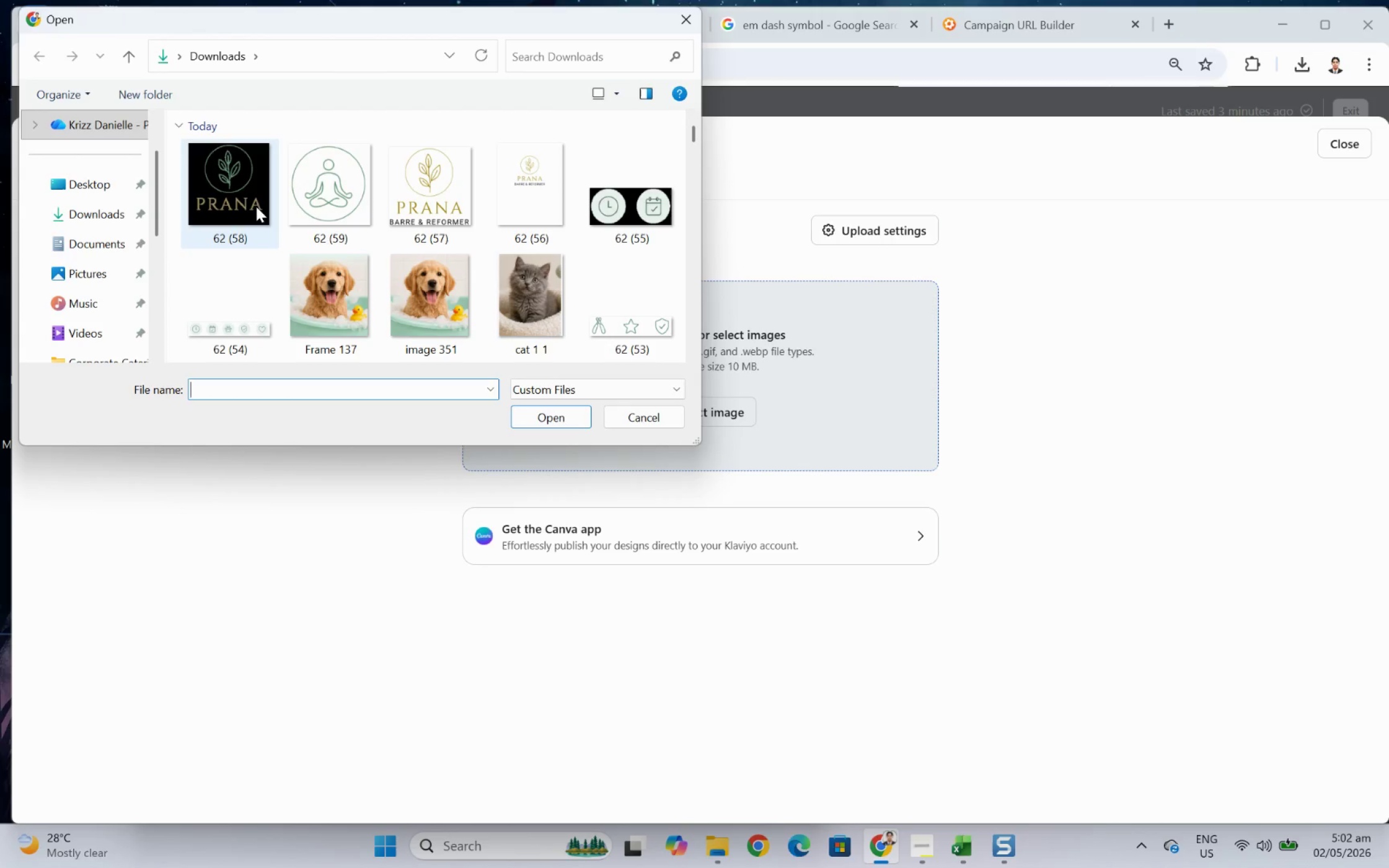 
double_click([256, 206])
 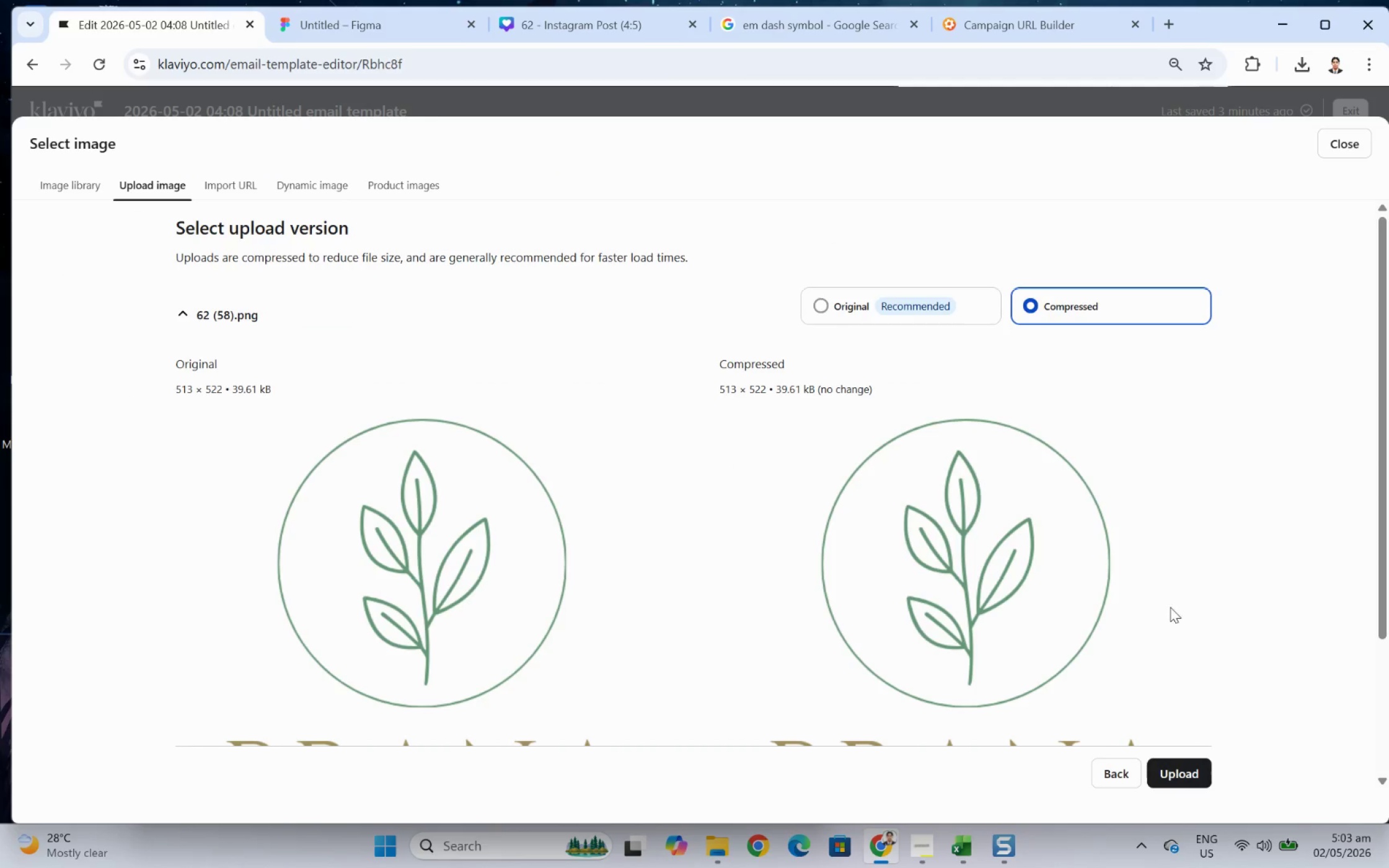 
left_click([1192, 763])
 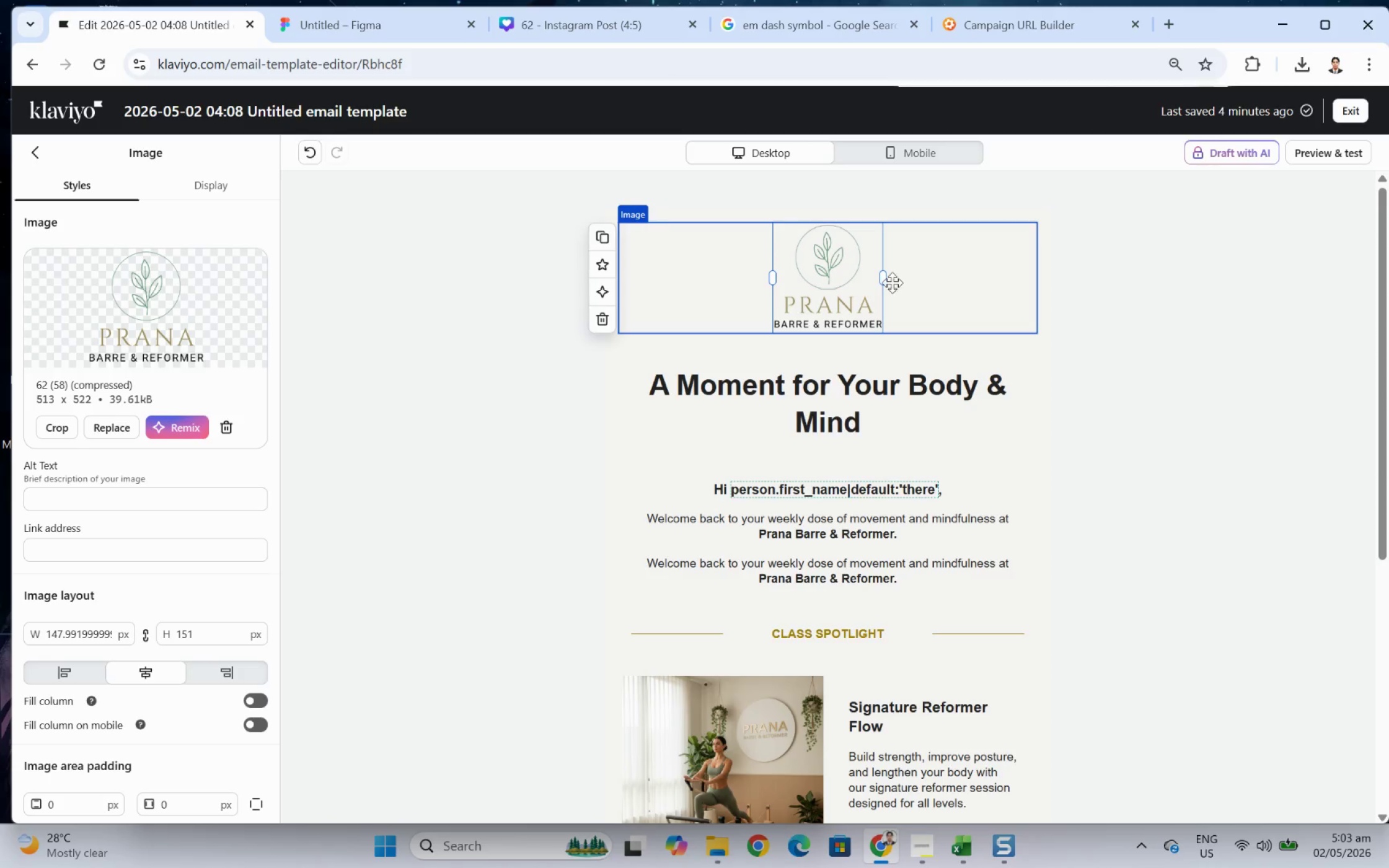 
wait(7.29)
 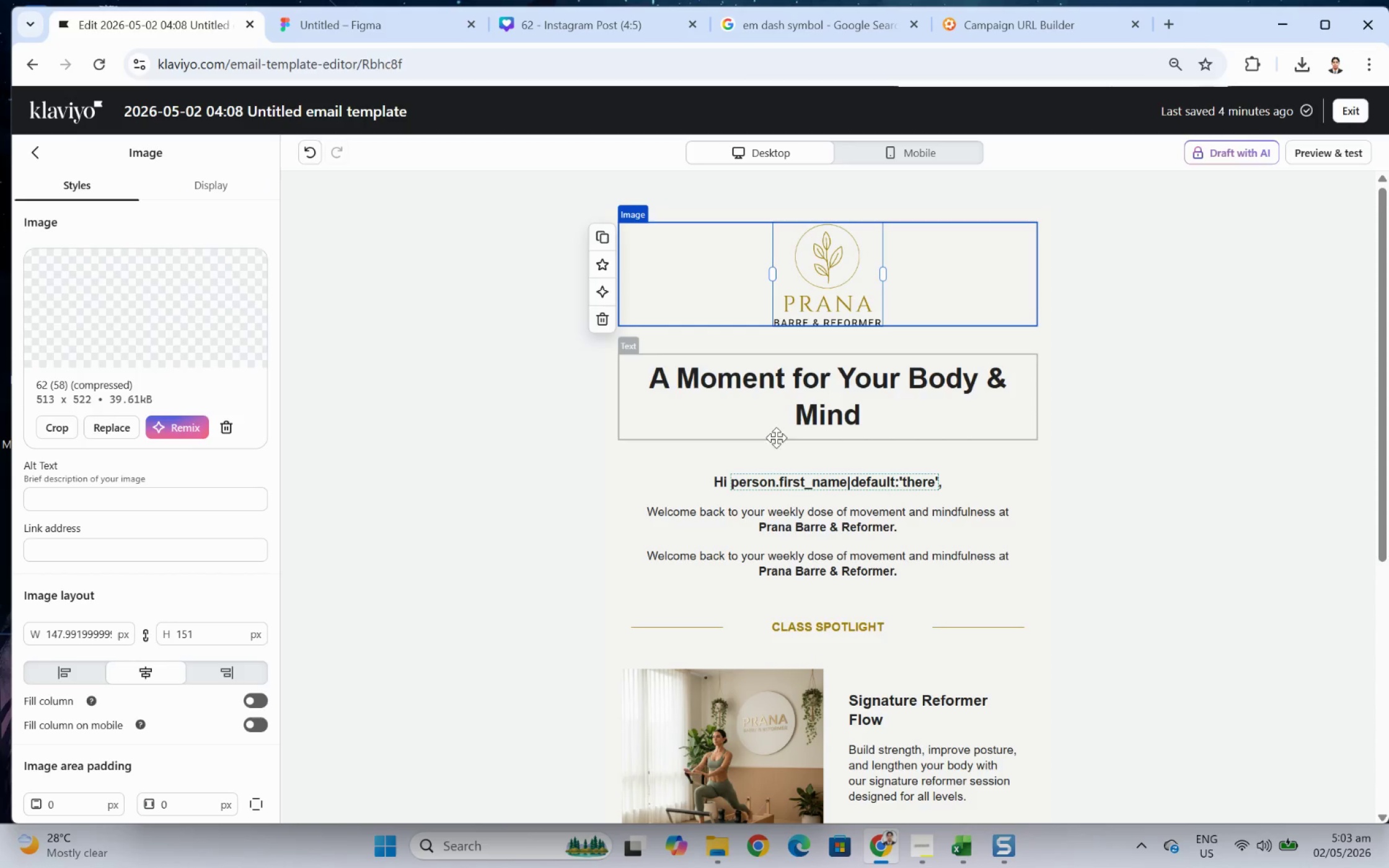 
left_click_drag(start_coordinate=[881, 278], to_coordinate=[876, 280])
 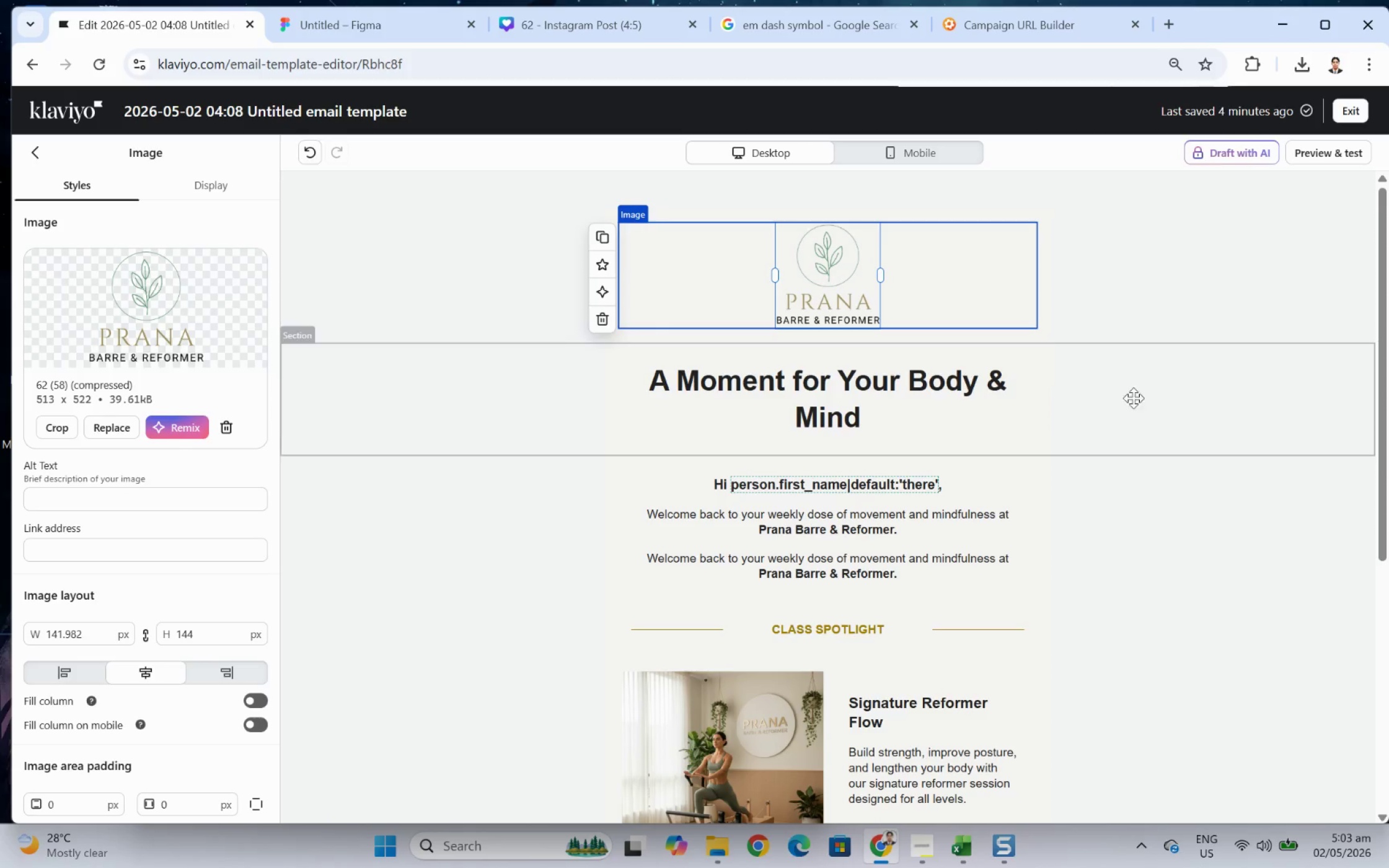 
left_click([1146, 403])
 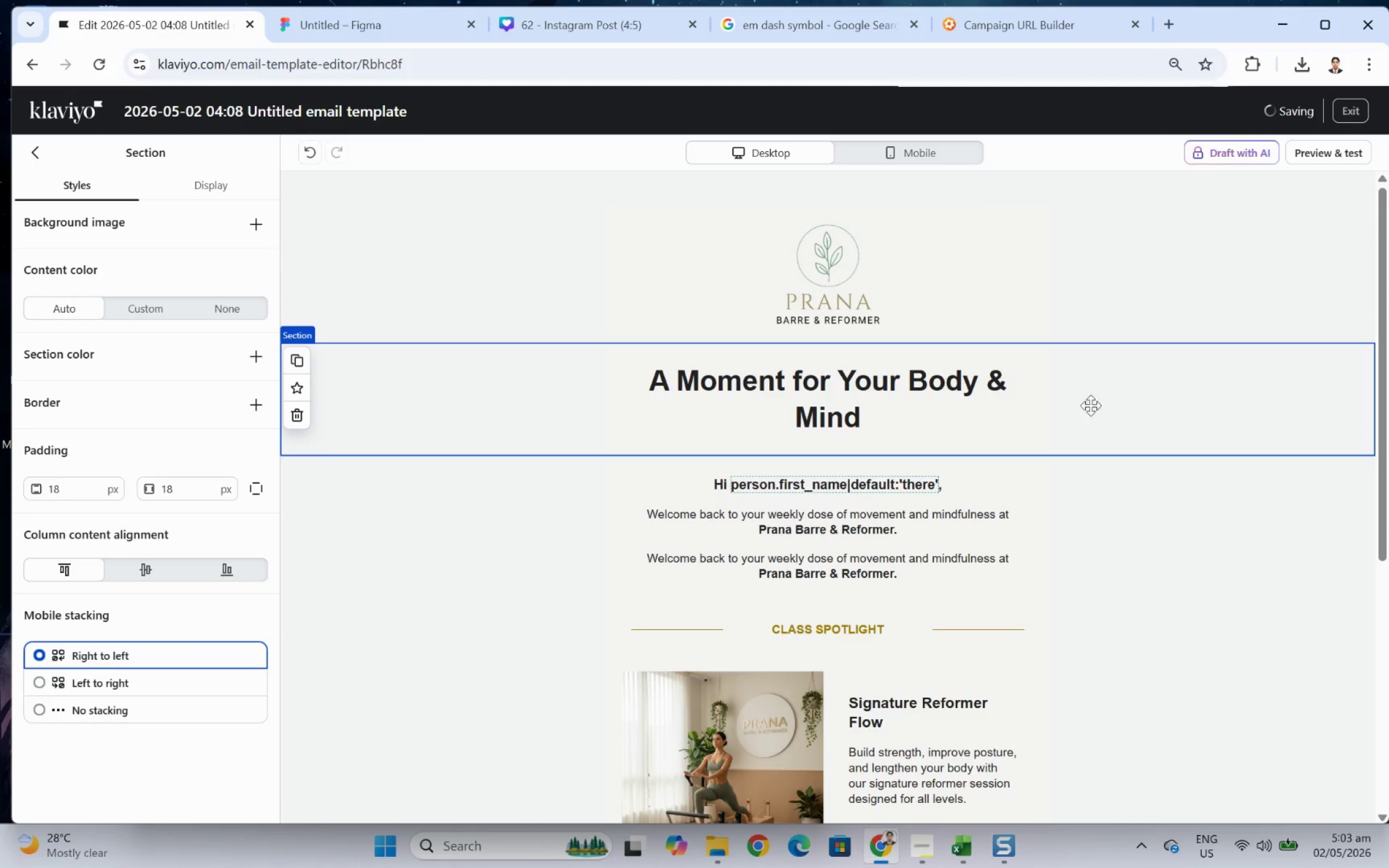 
hold_key(key=ControlLeft, duration=0.76)
scroll: coordinate [883, 371], scroll_direction: up, amount: 5.0
 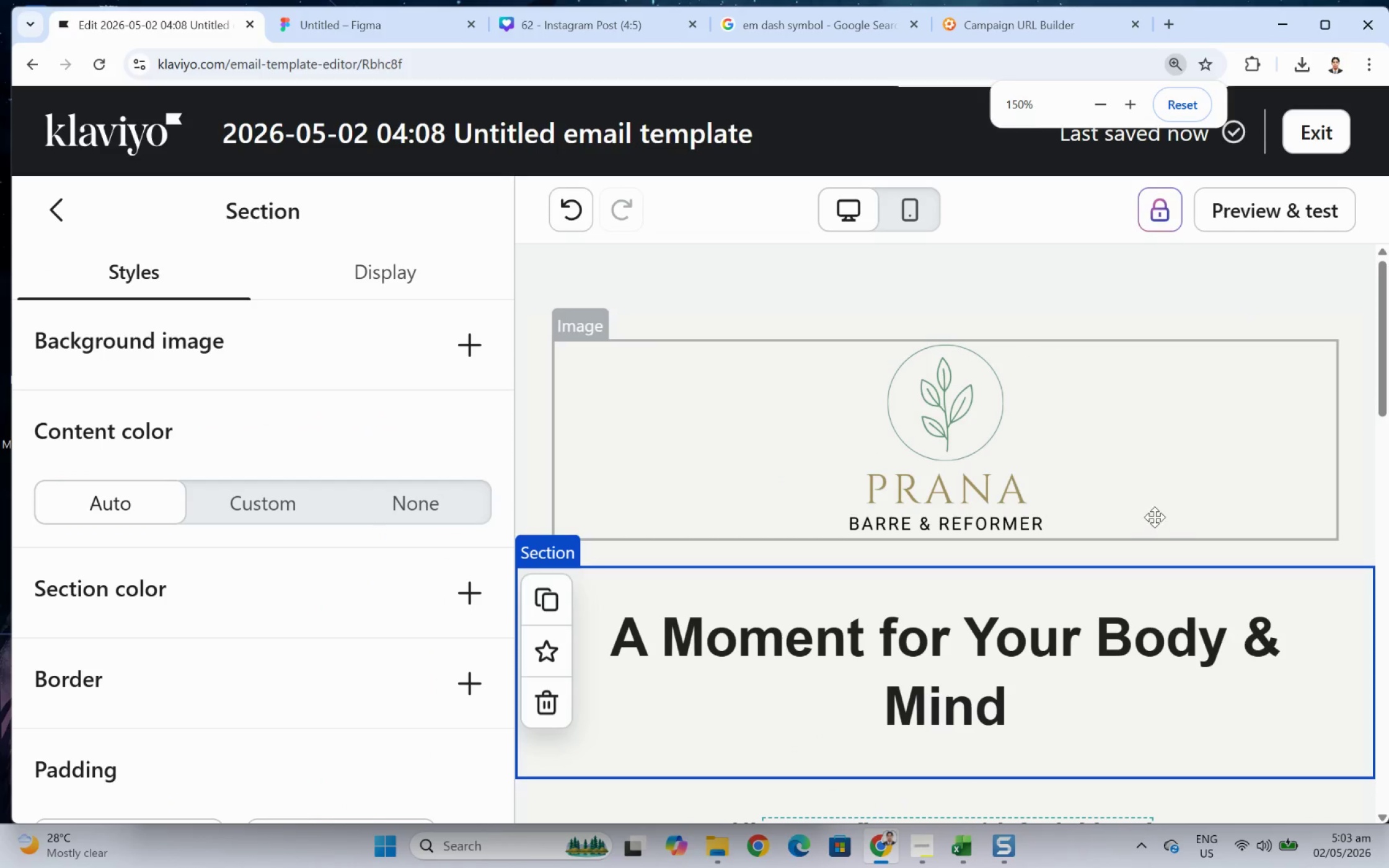 
hold_key(key=ControlLeft, duration=0.67)
scroll: coordinate [1153, 513], scroll_direction: down, amount: 5.0
 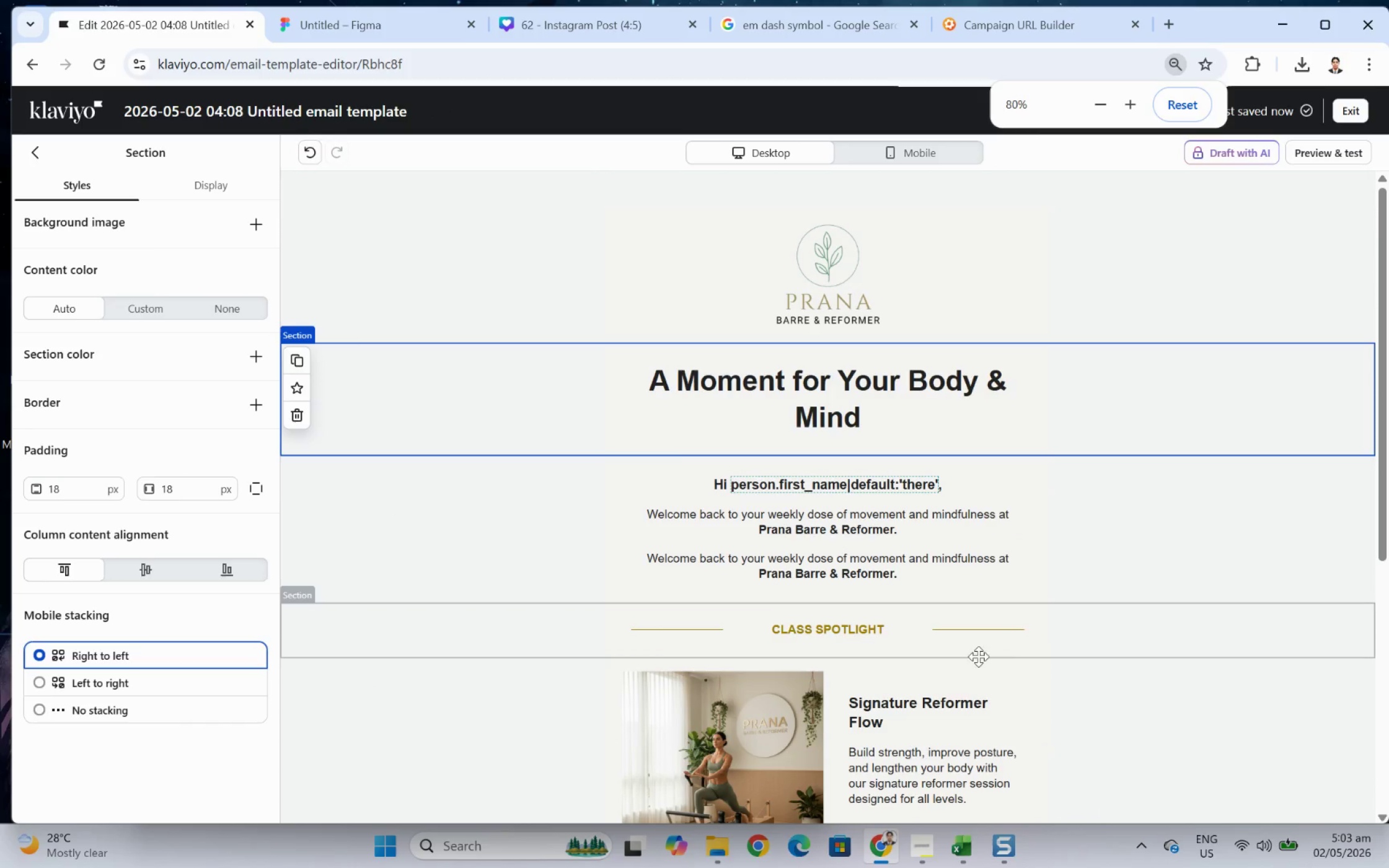 
left_click([865, 650])
 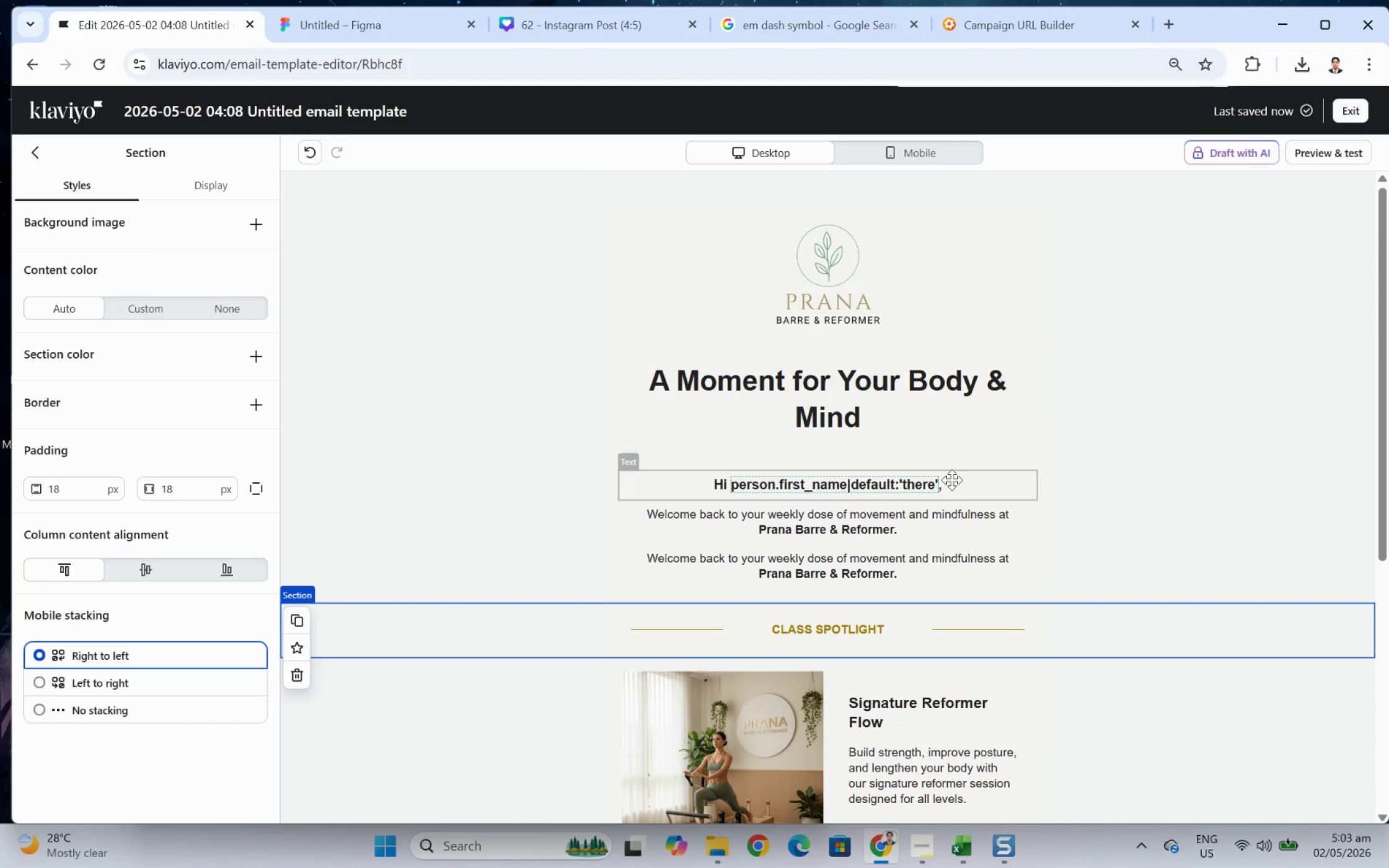 
hold_key(key=ControlLeft, duration=1.18)
scroll: coordinate [965, 459], scroll_direction: down, amount: 3.0
 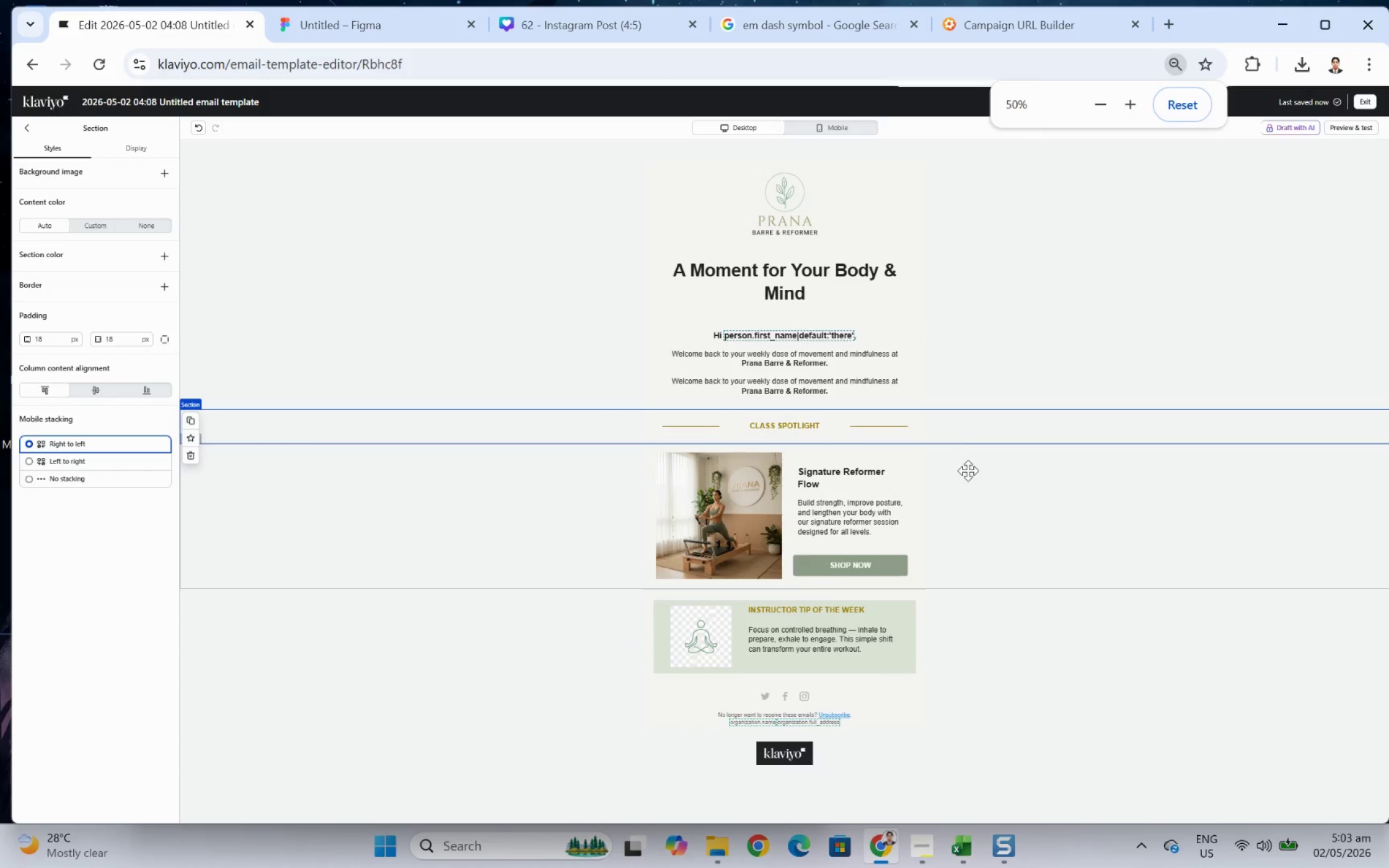 
scroll: coordinate [968, 470], scroll_direction: up, amount: 2.0
 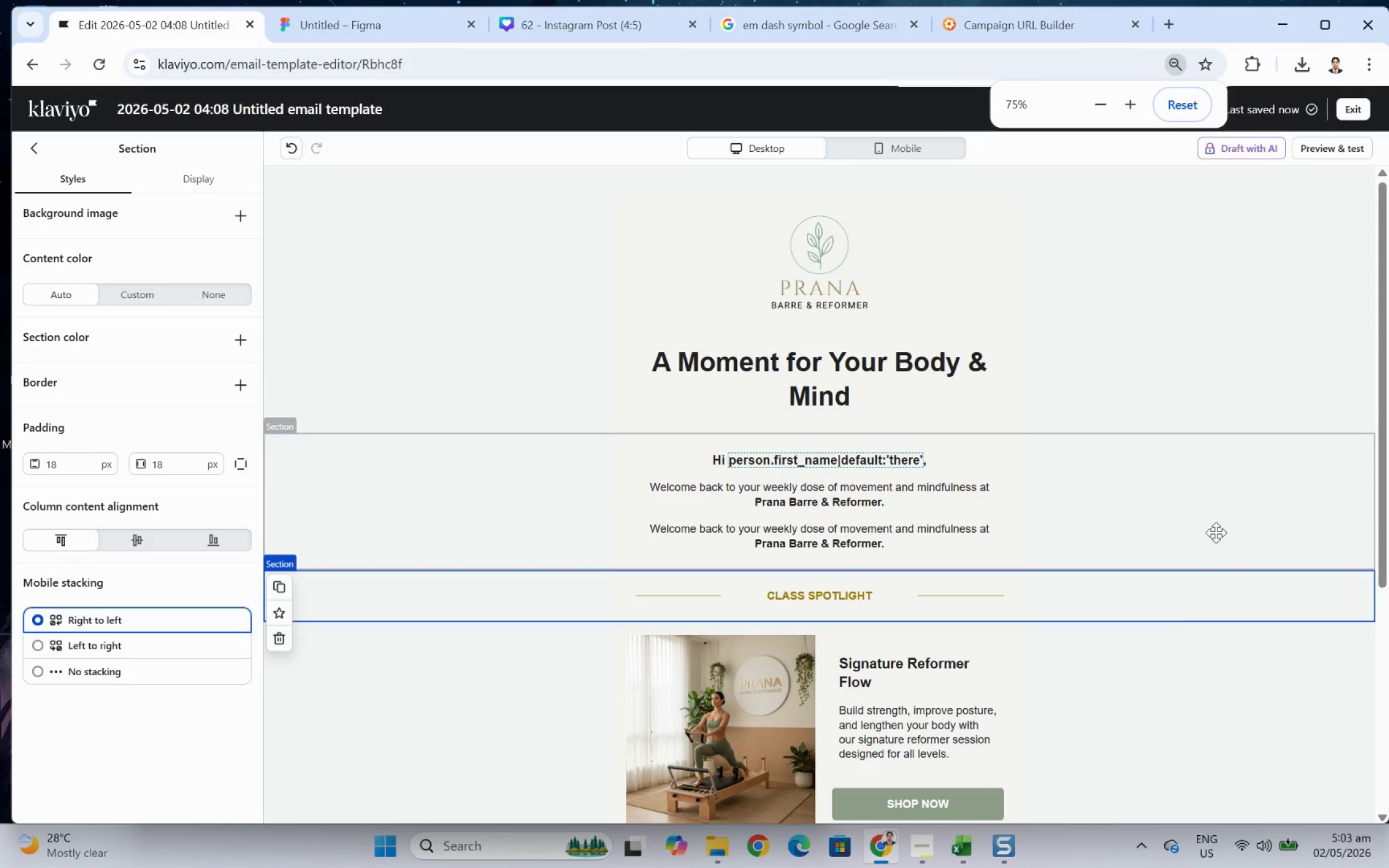 
left_click([1183, 638])
 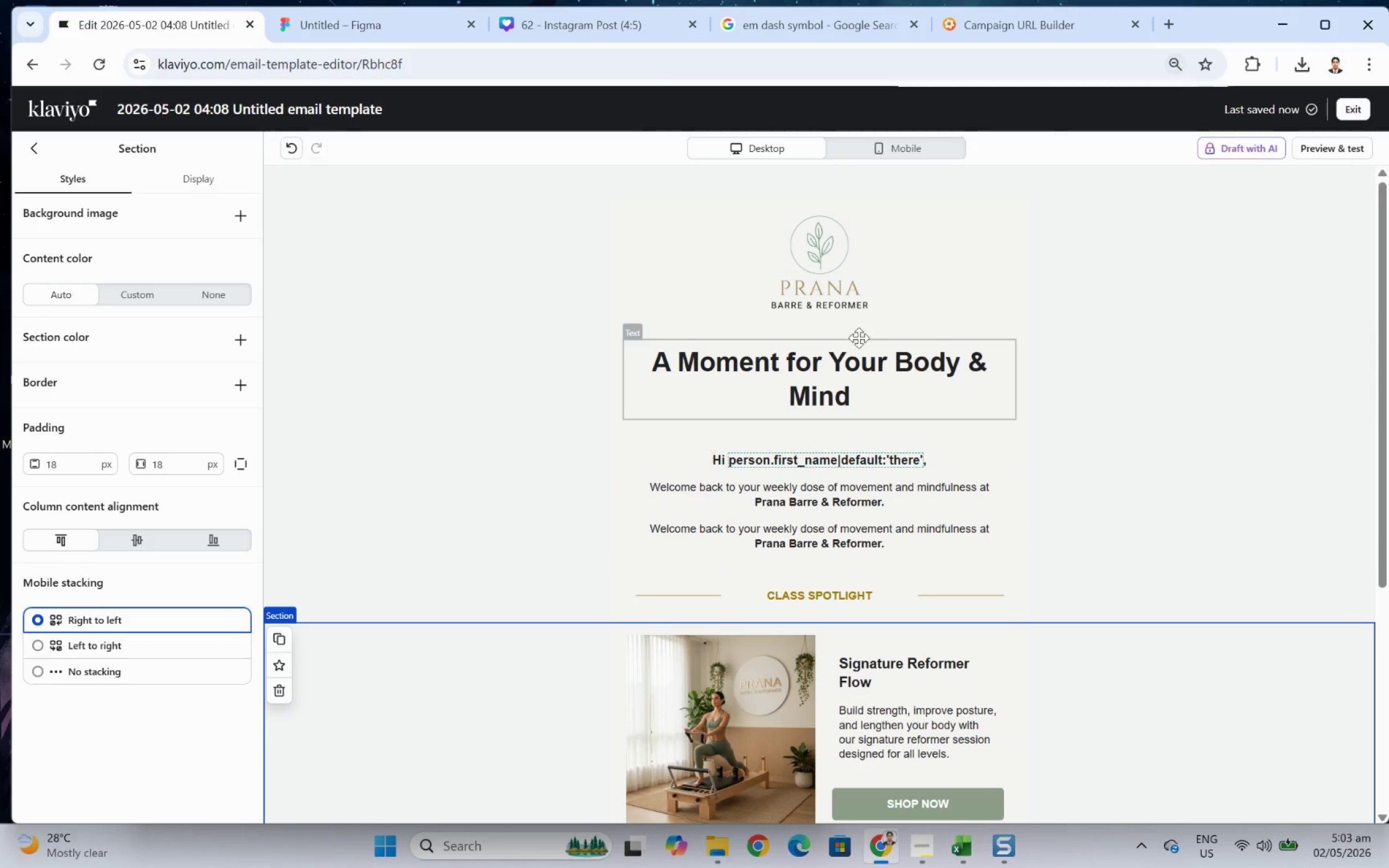 
left_click([863, 294])
 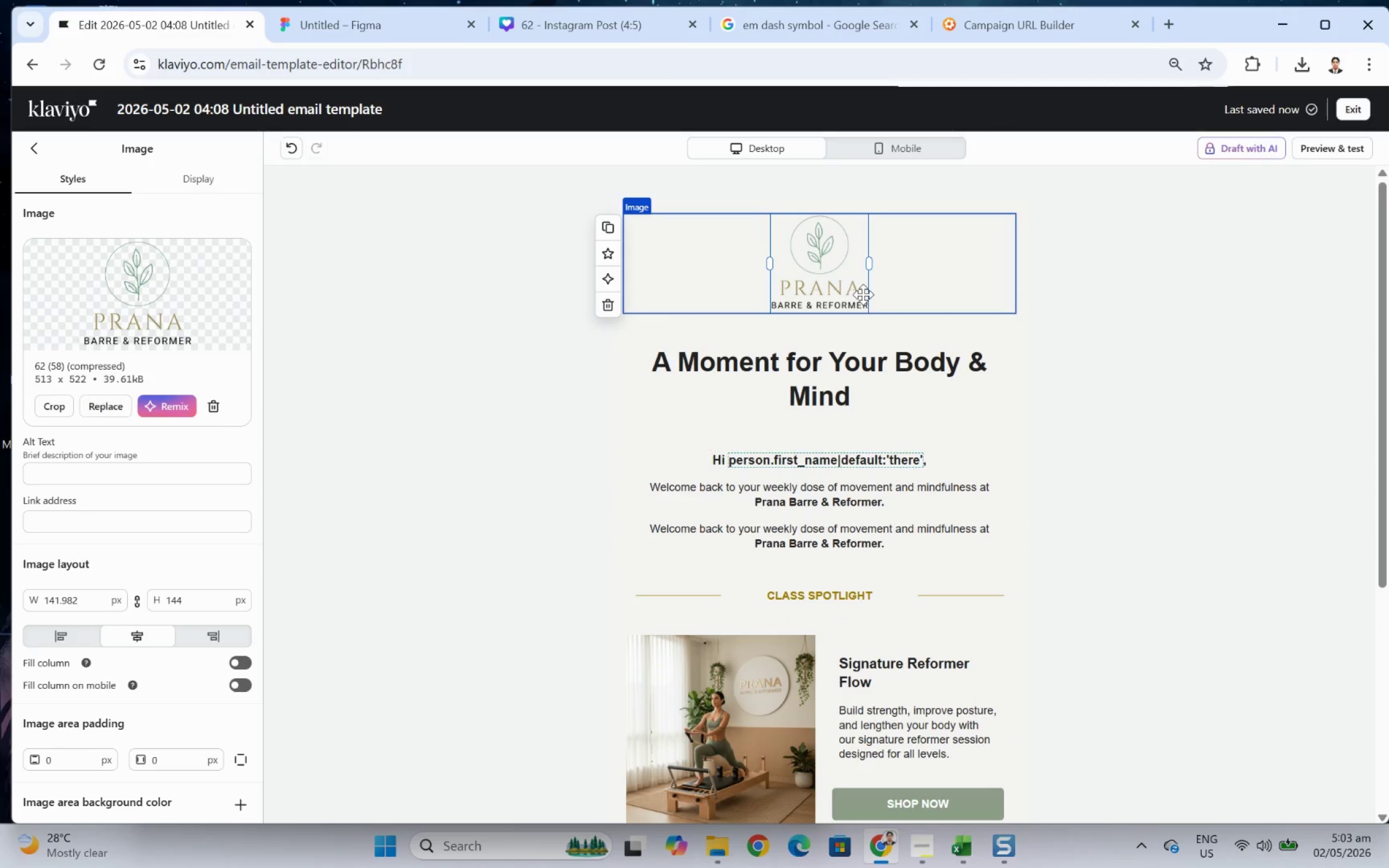 
key(Alt+Control+AltLeft)
 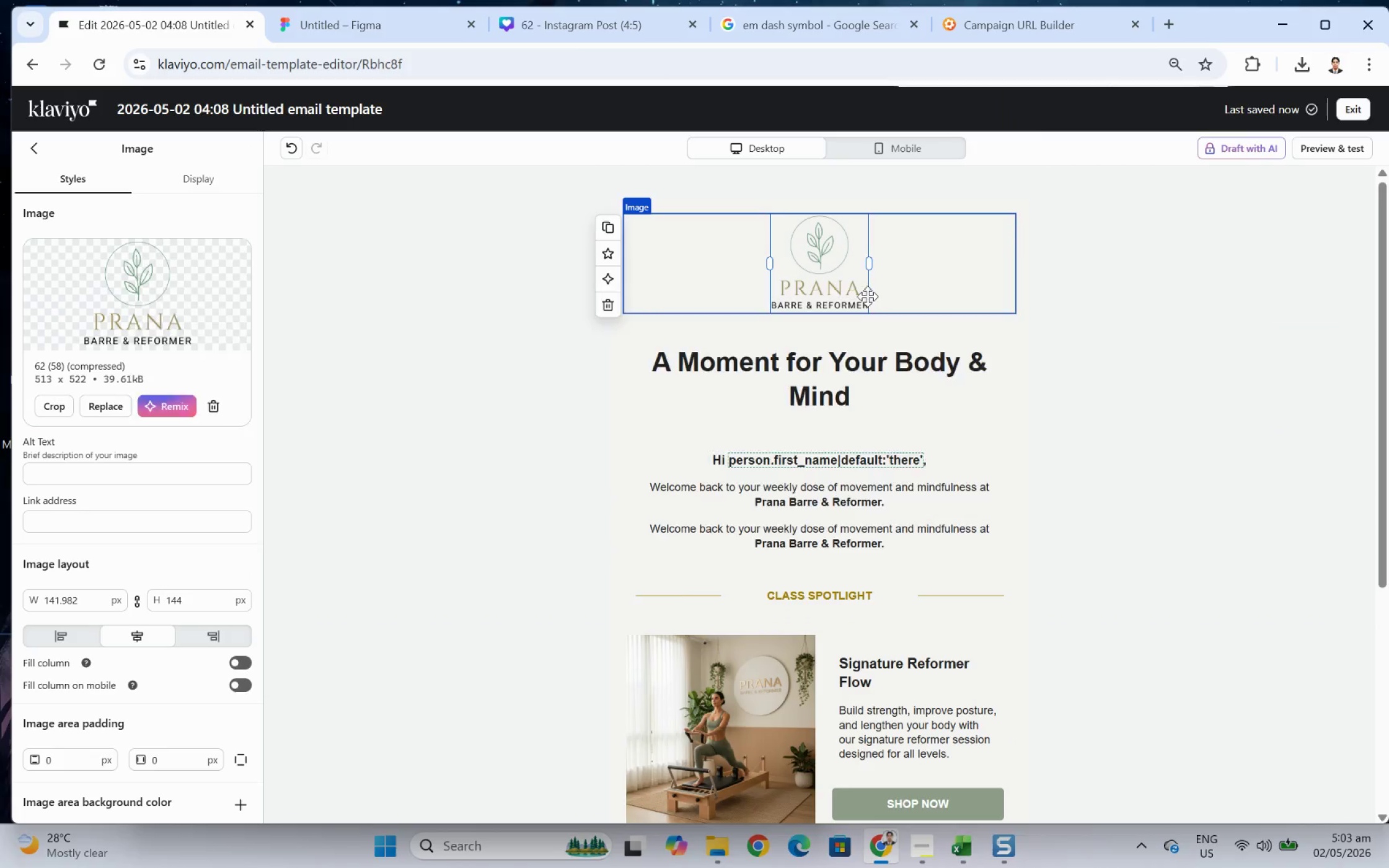 
key(Alt+Control+Tab)
 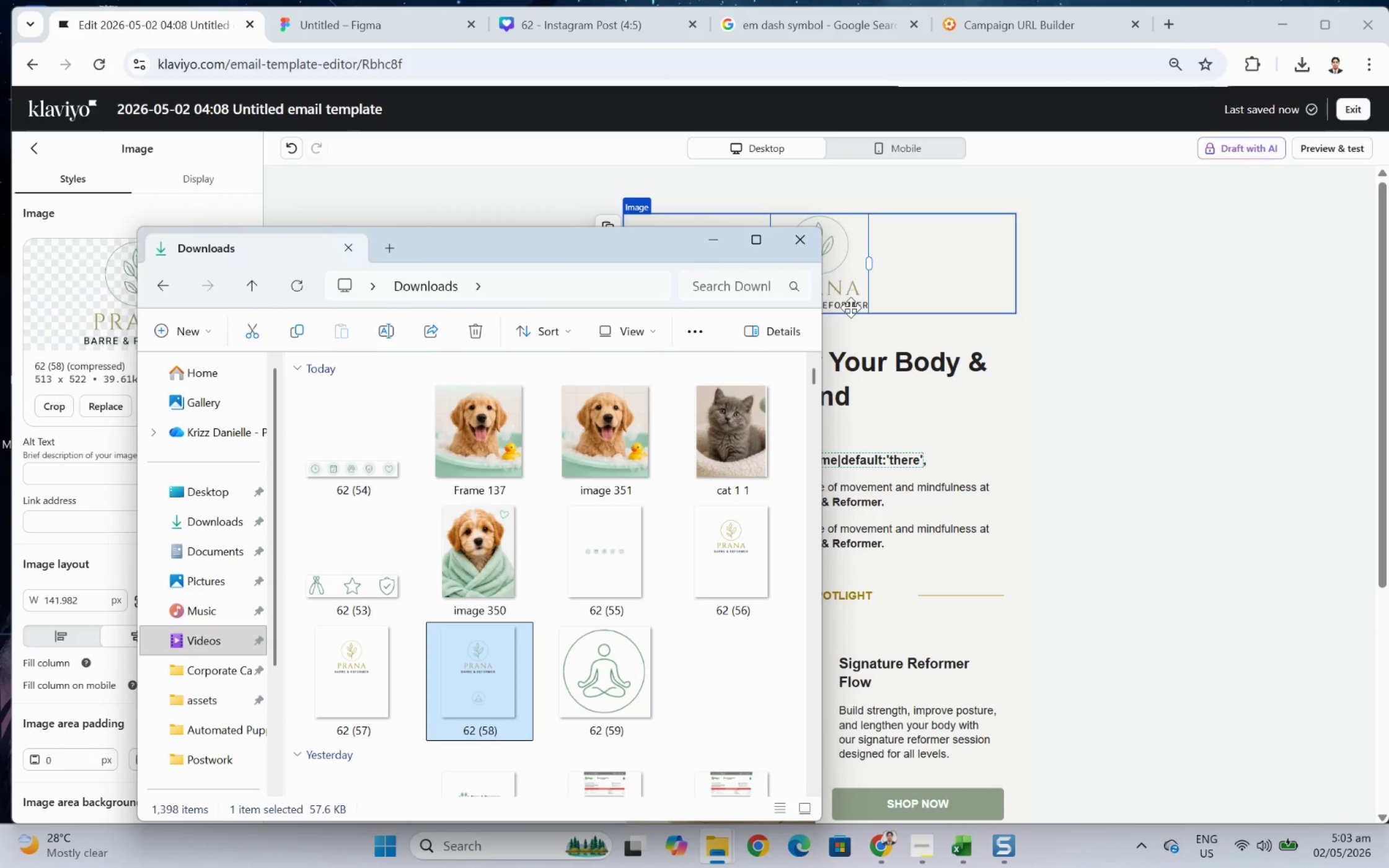 
key(Alt+AltLeft)
 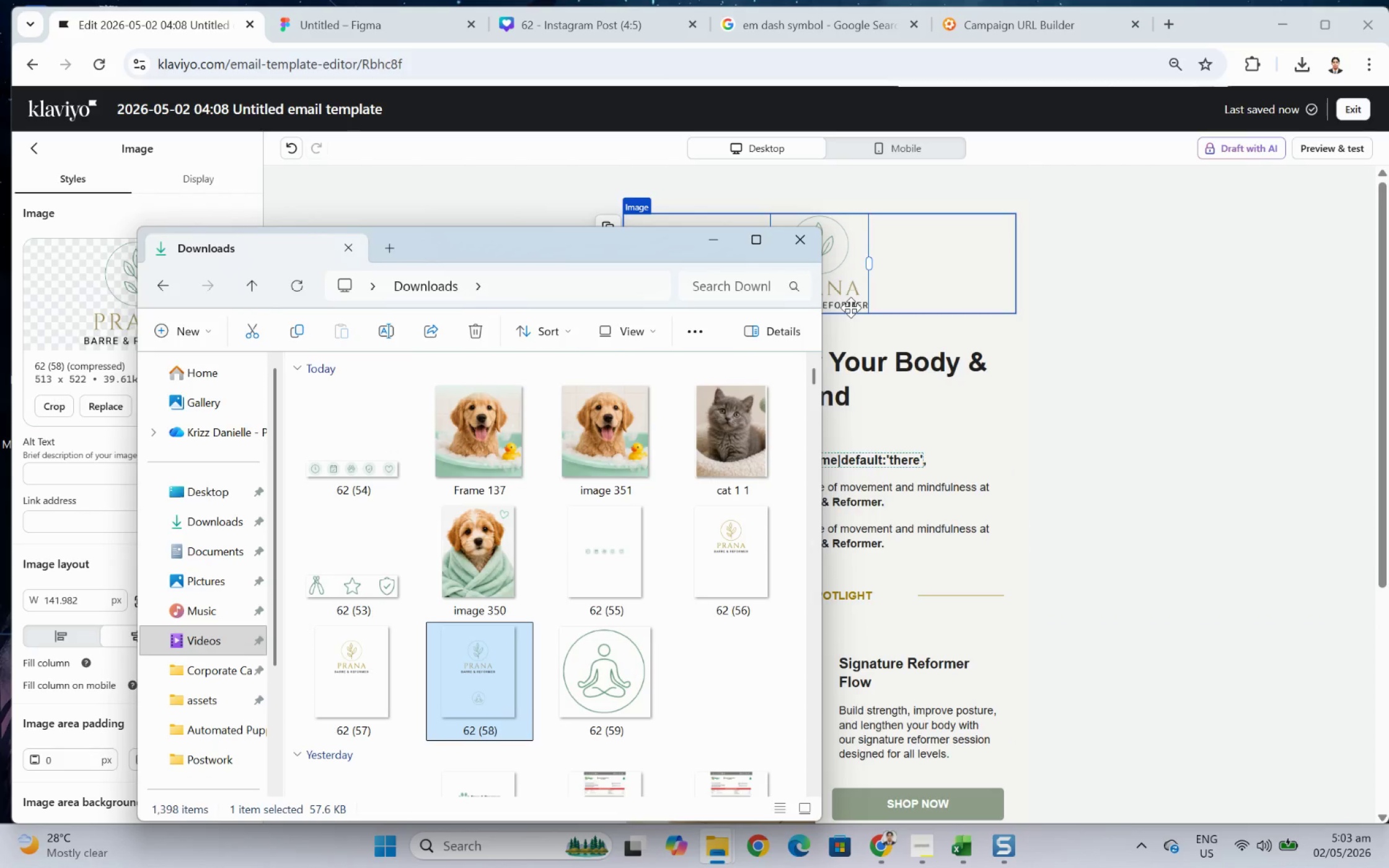 
key(Alt+Tab)
 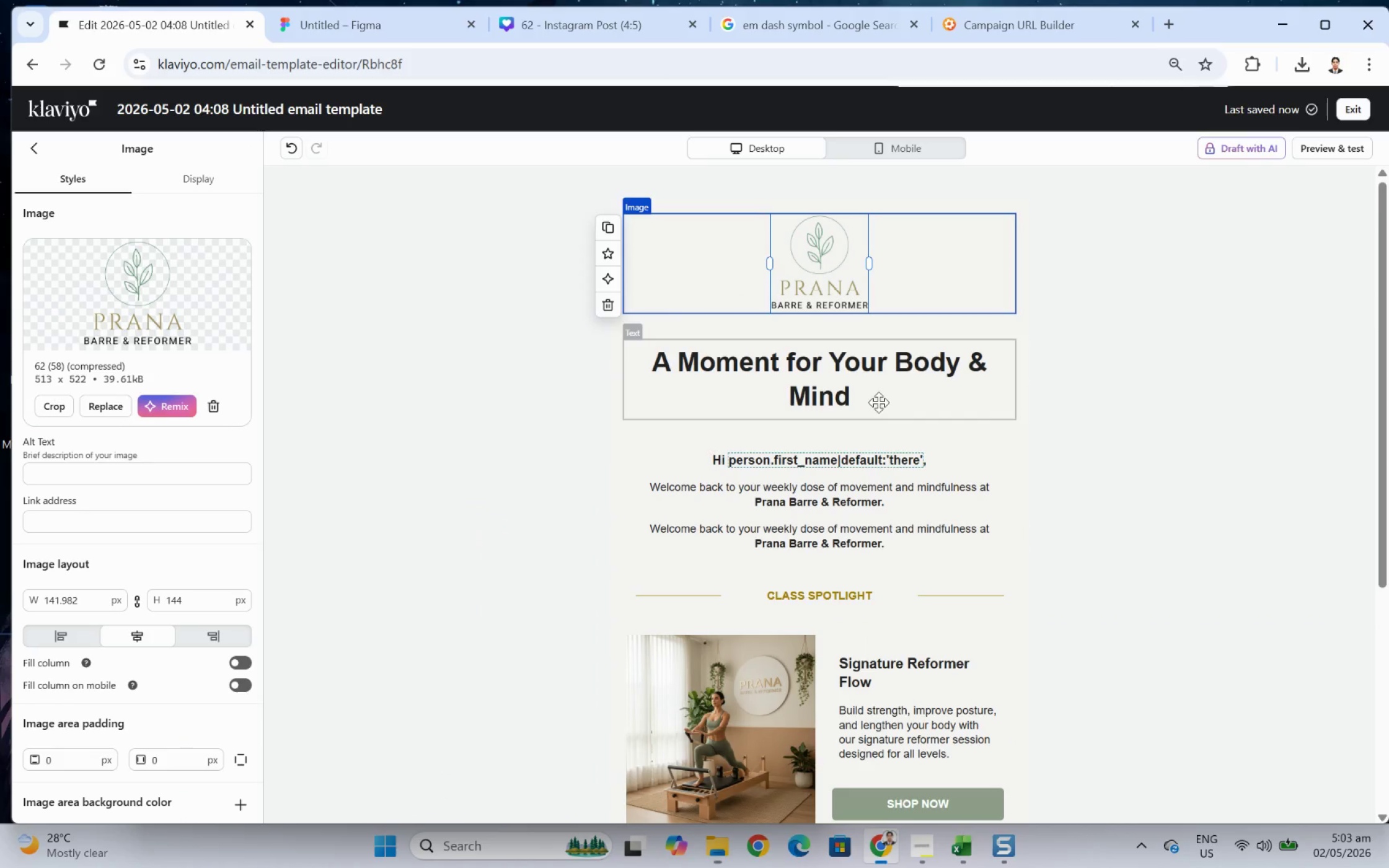 
scroll: coordinate [890, 467], scroll_direction: none, amount: 0.0
 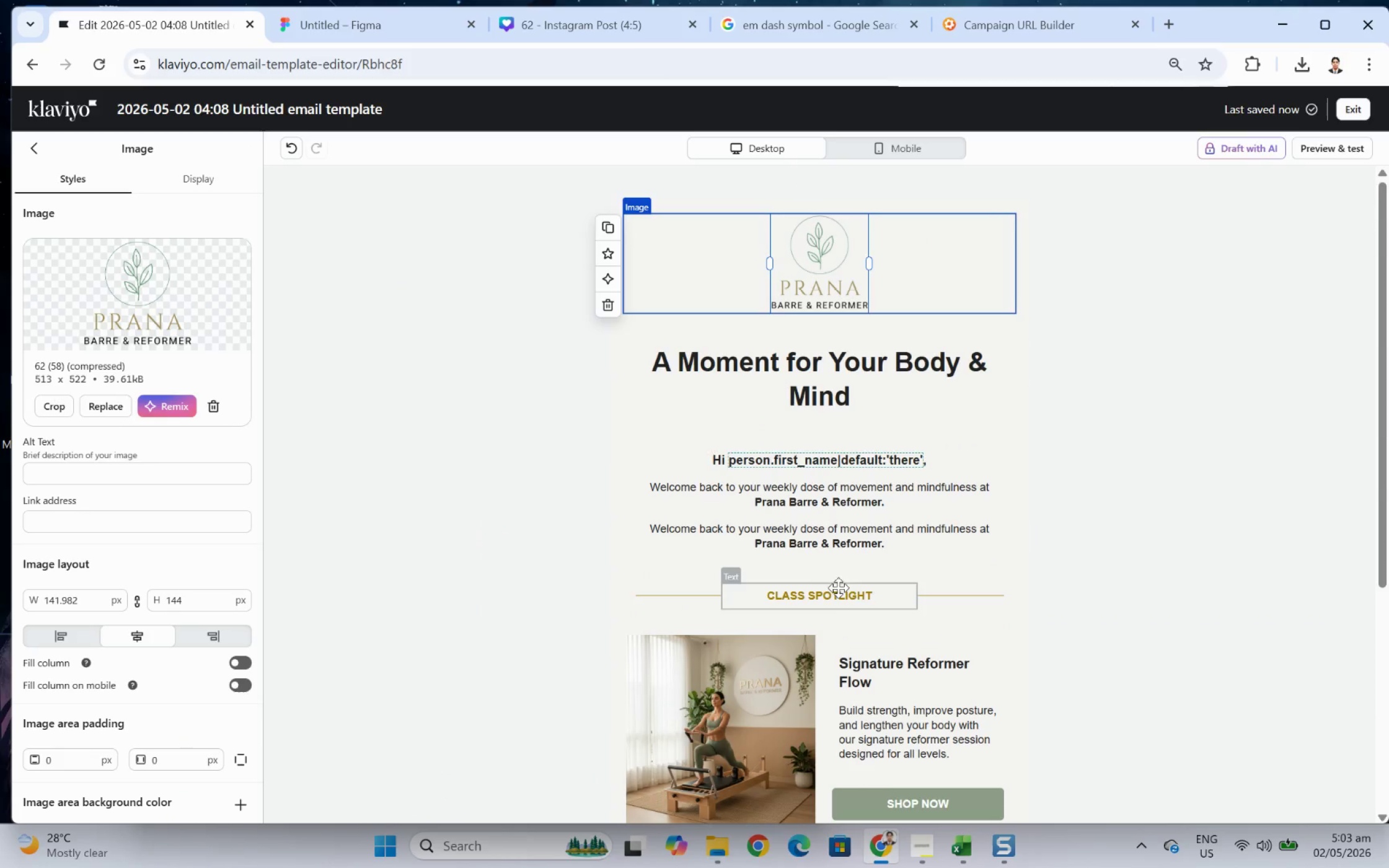 
left_click([838, 591])
 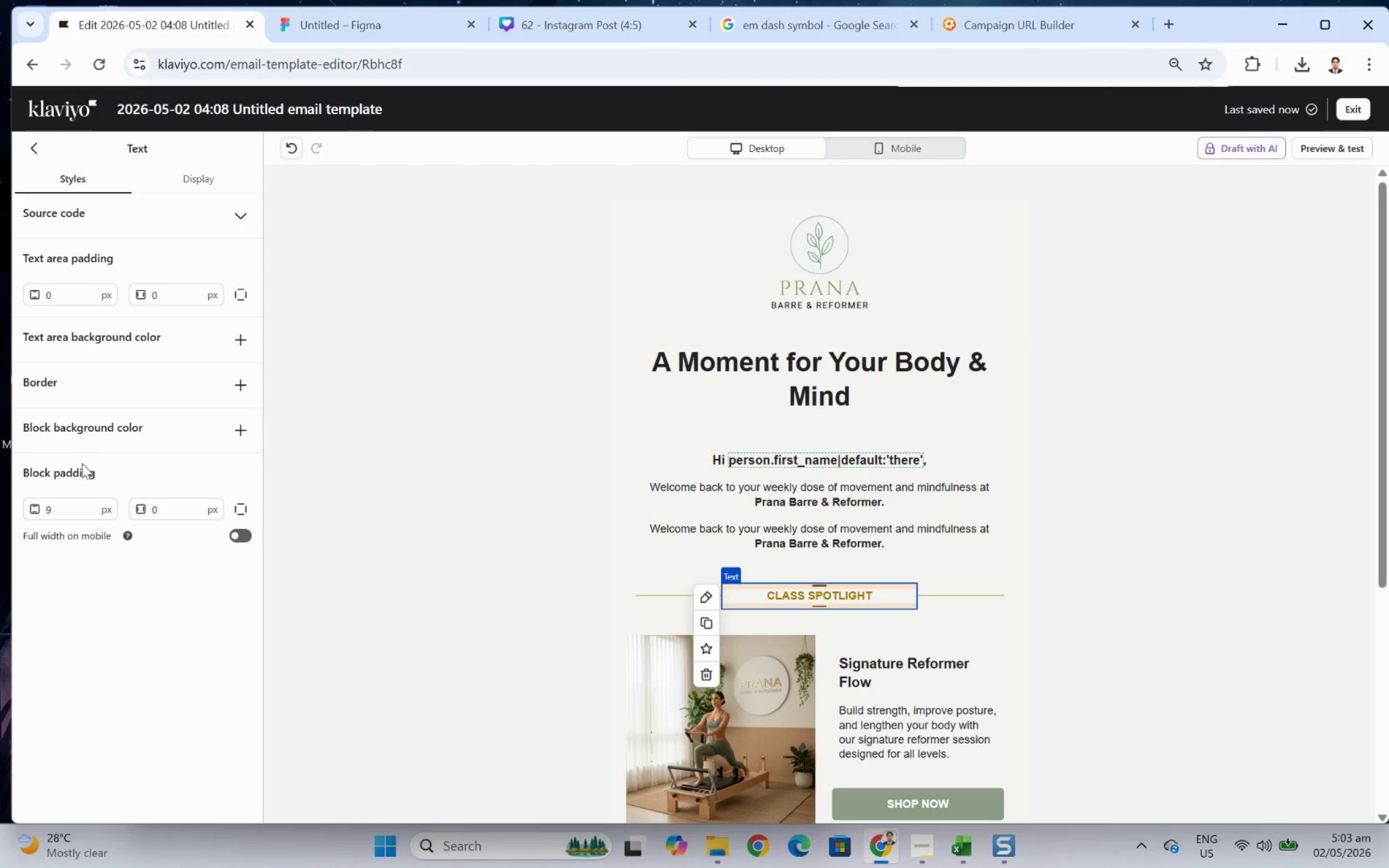 
wait(6.91)
 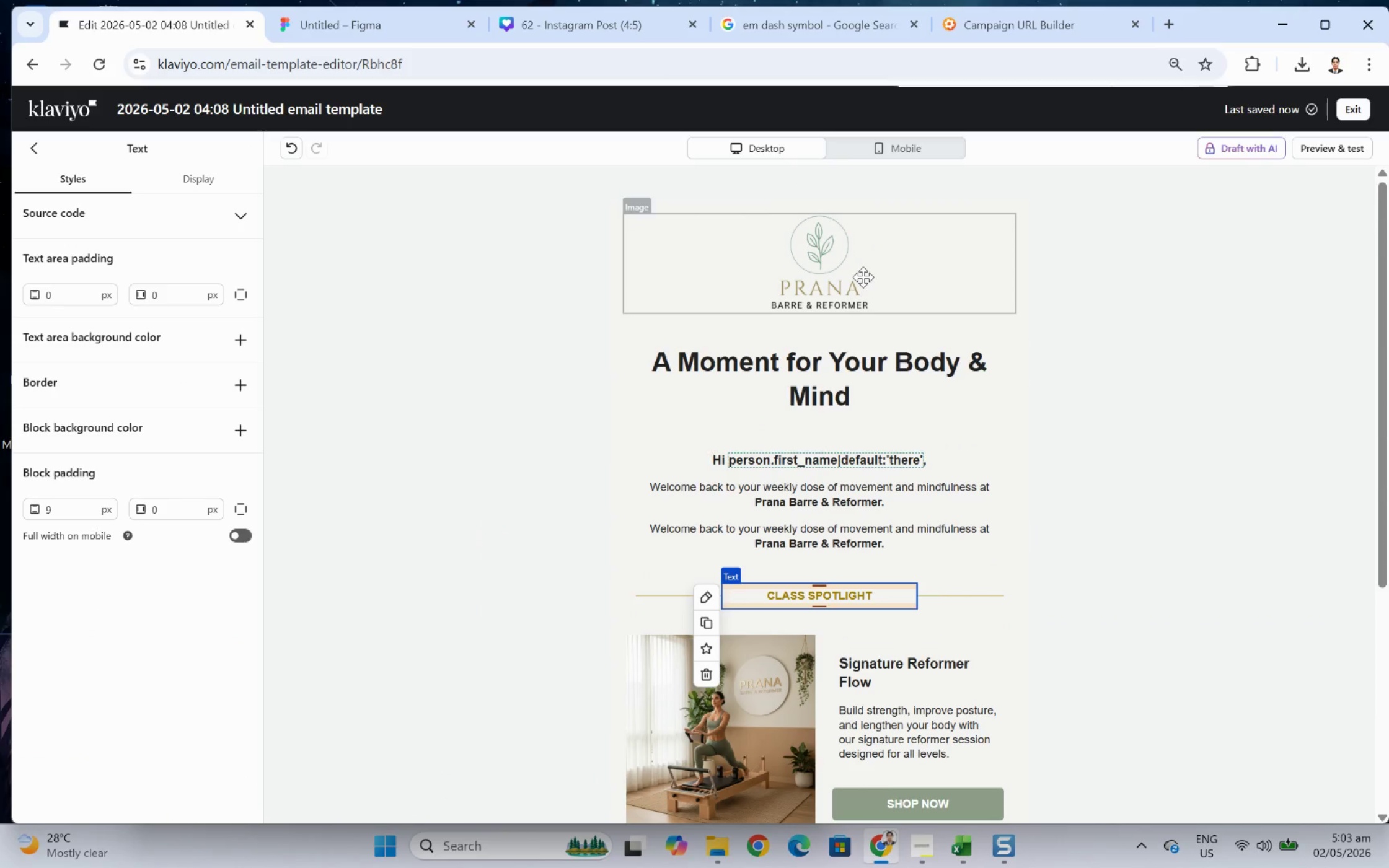 
double_click([796, 594])
 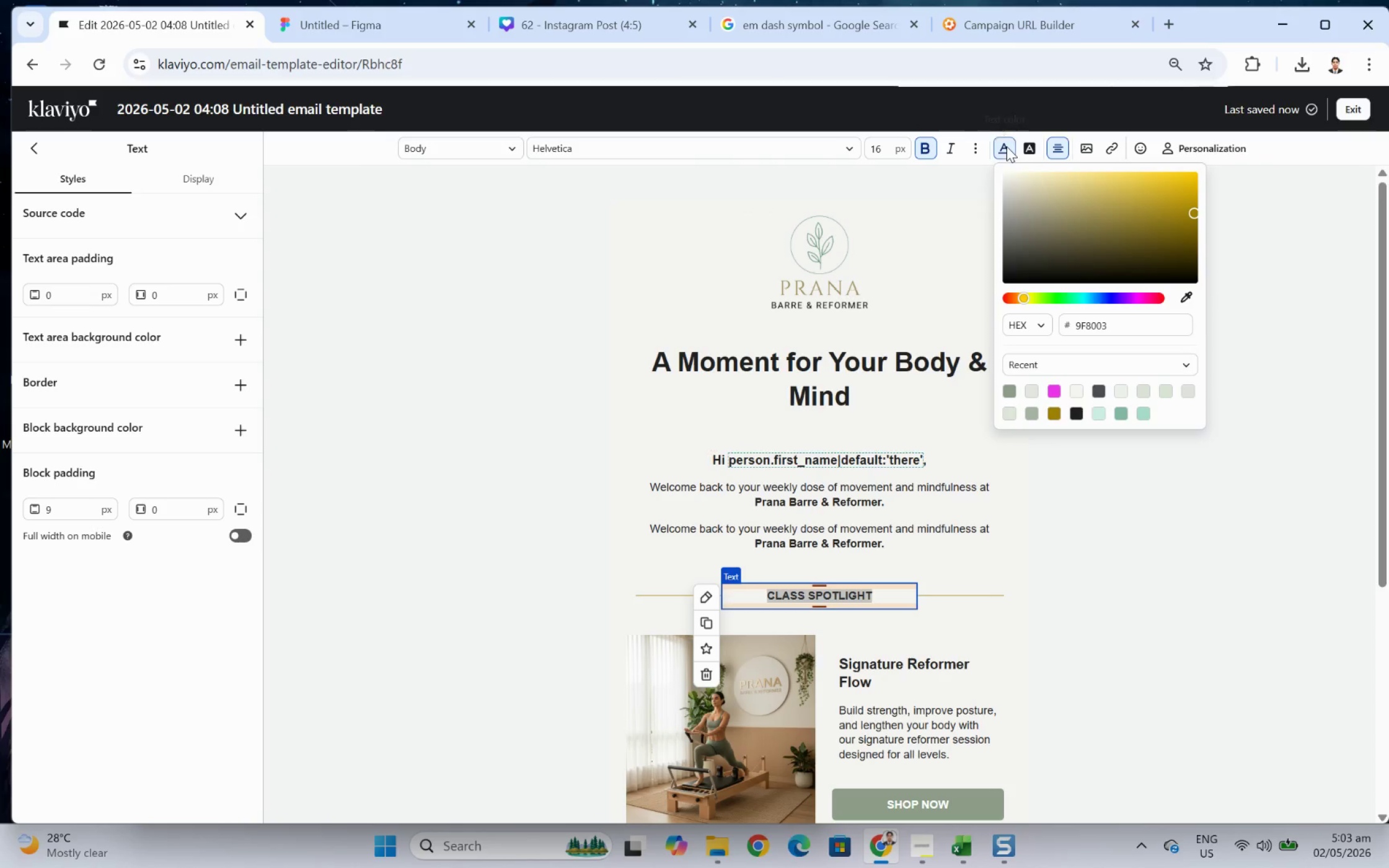 
left_click([1190, 296])
 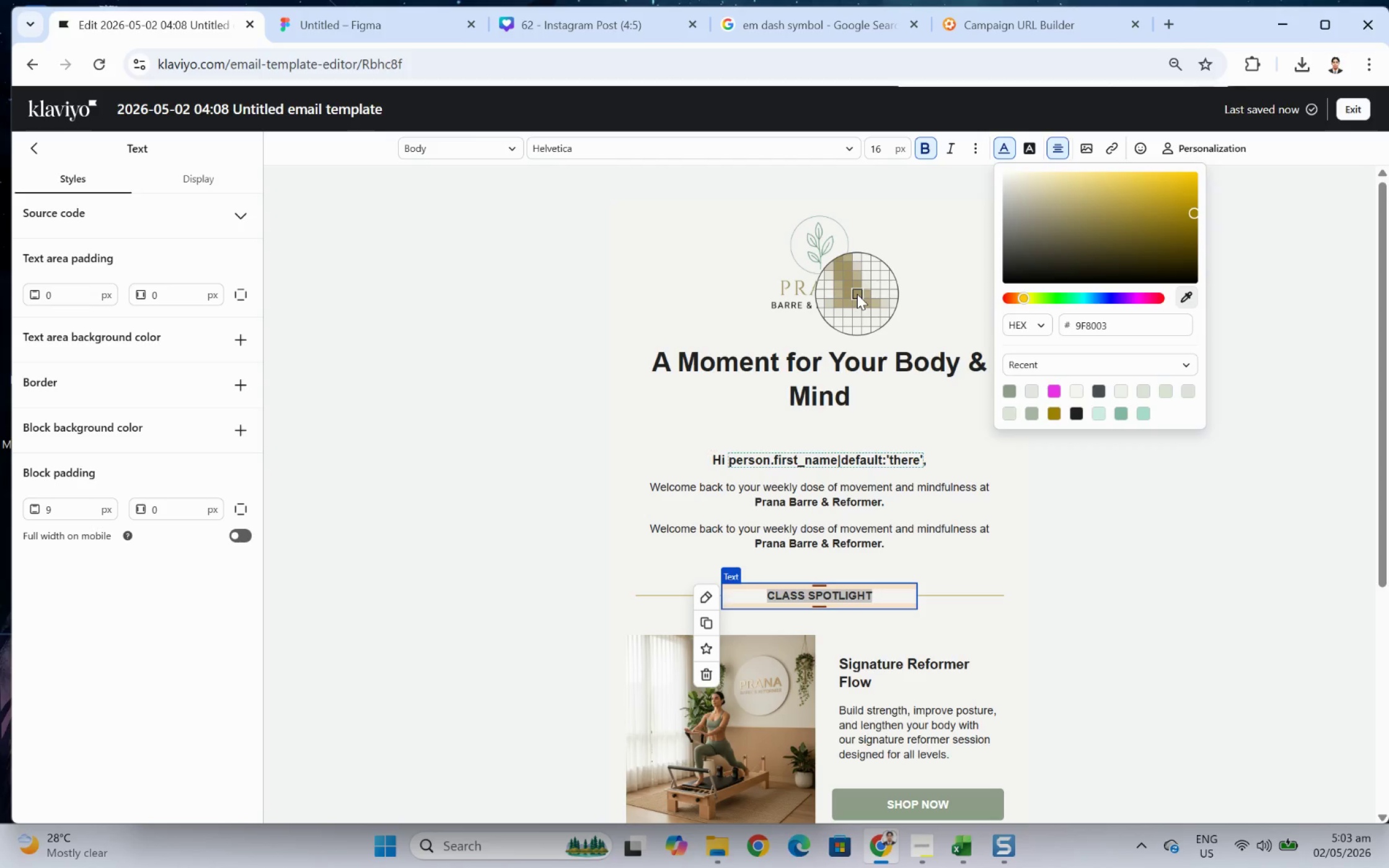 
left_click([857, 294])
 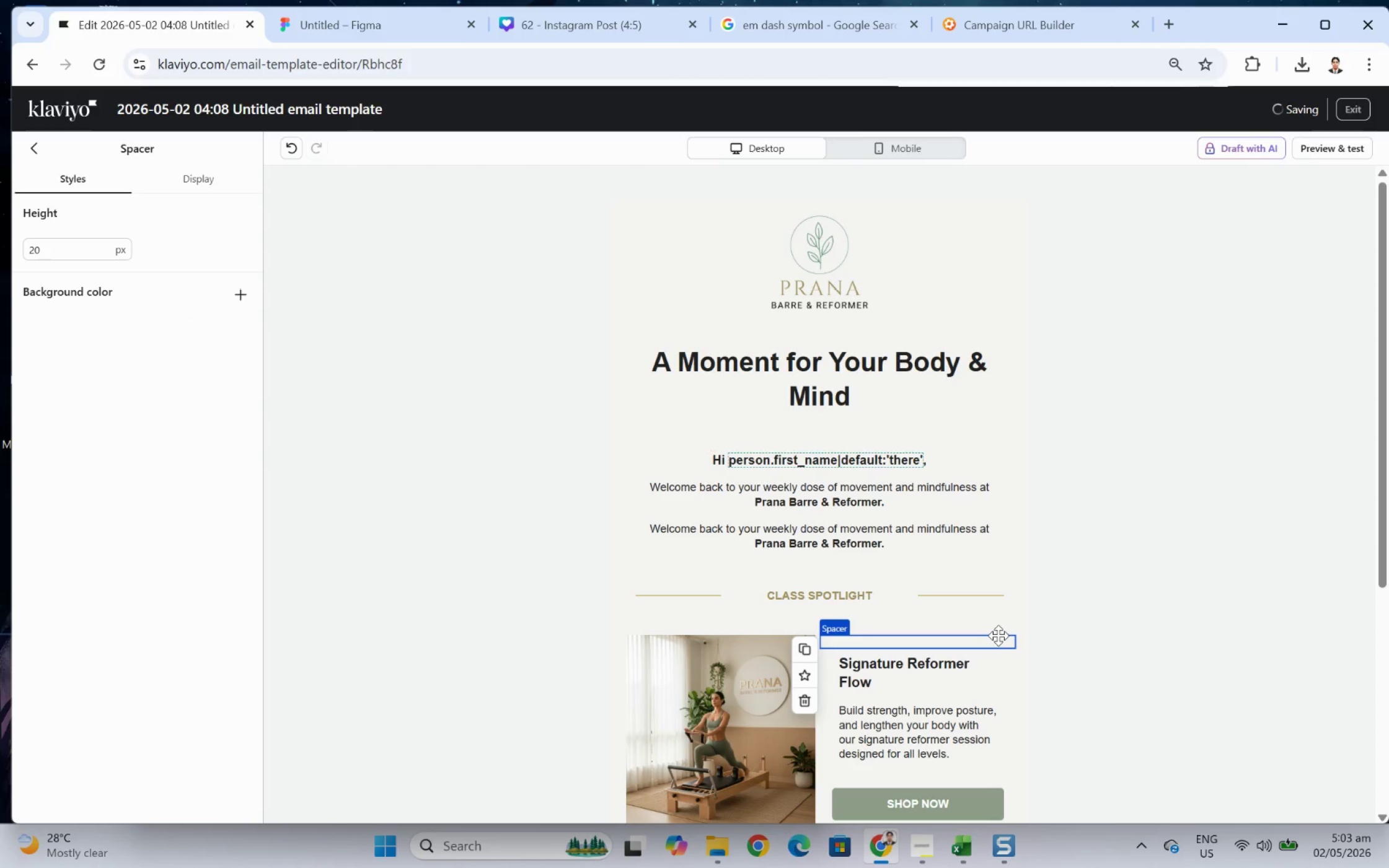 
left_click([977, 594])
 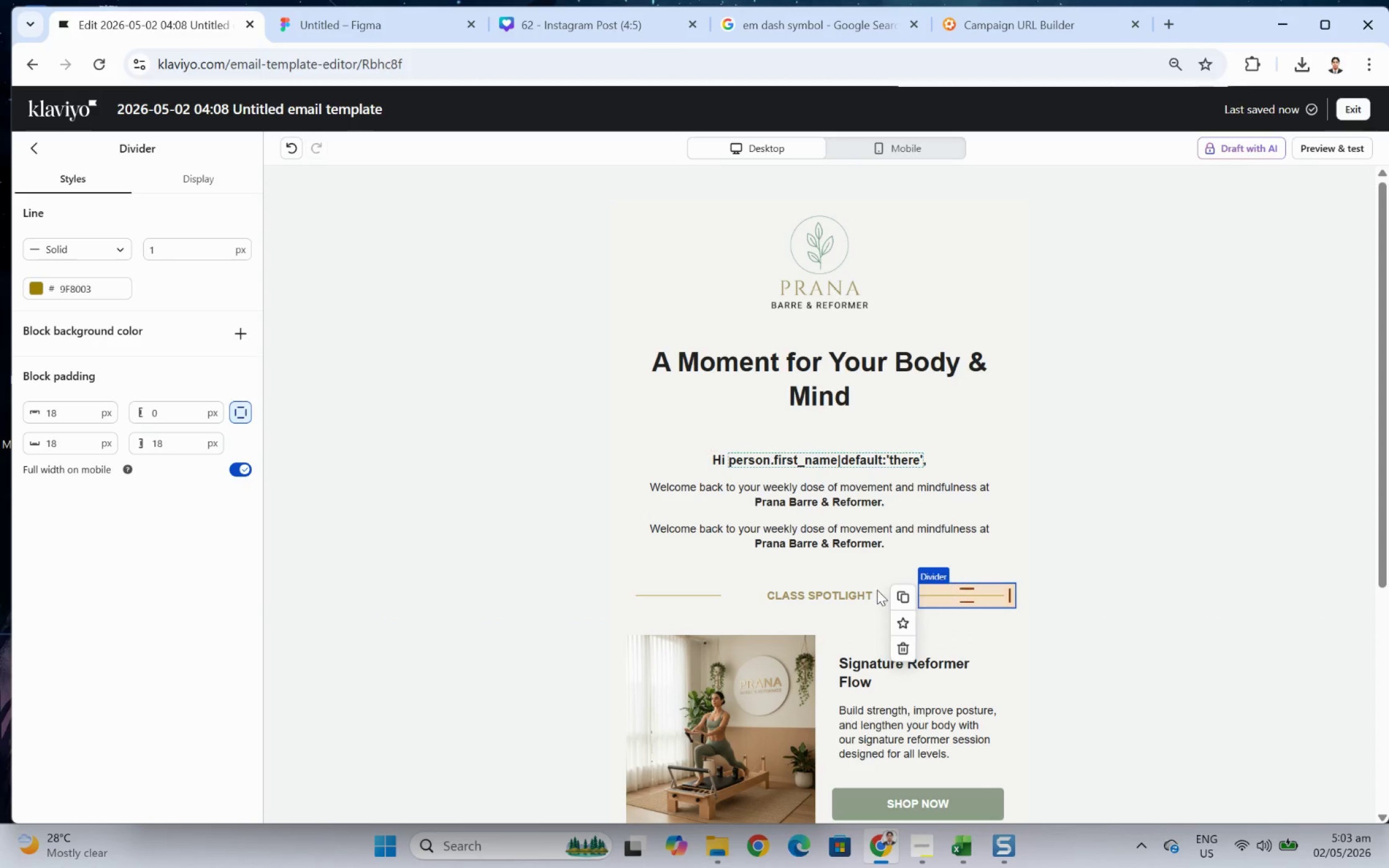 
left_click([847, 595])
 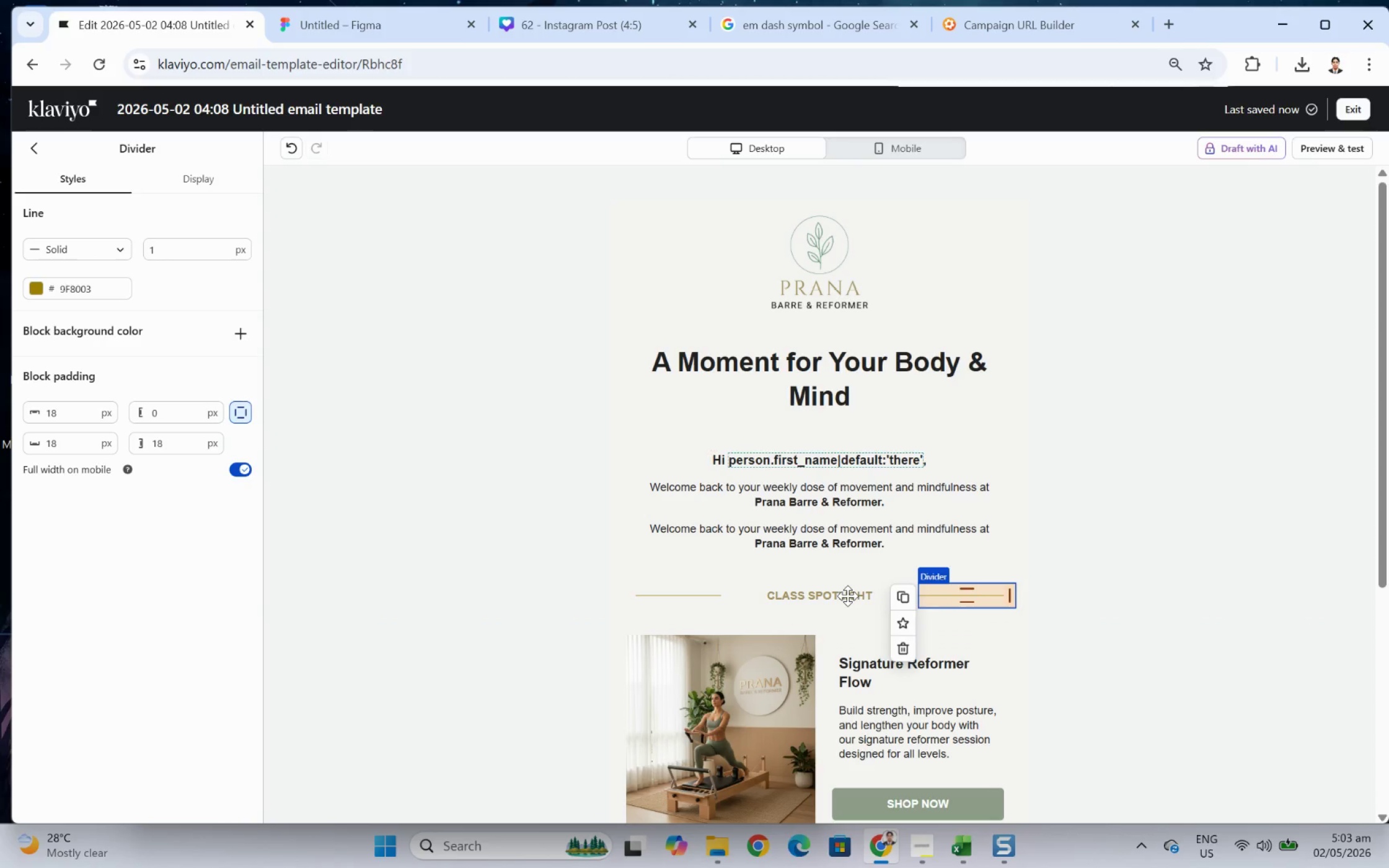 
double_click([847, 595])
 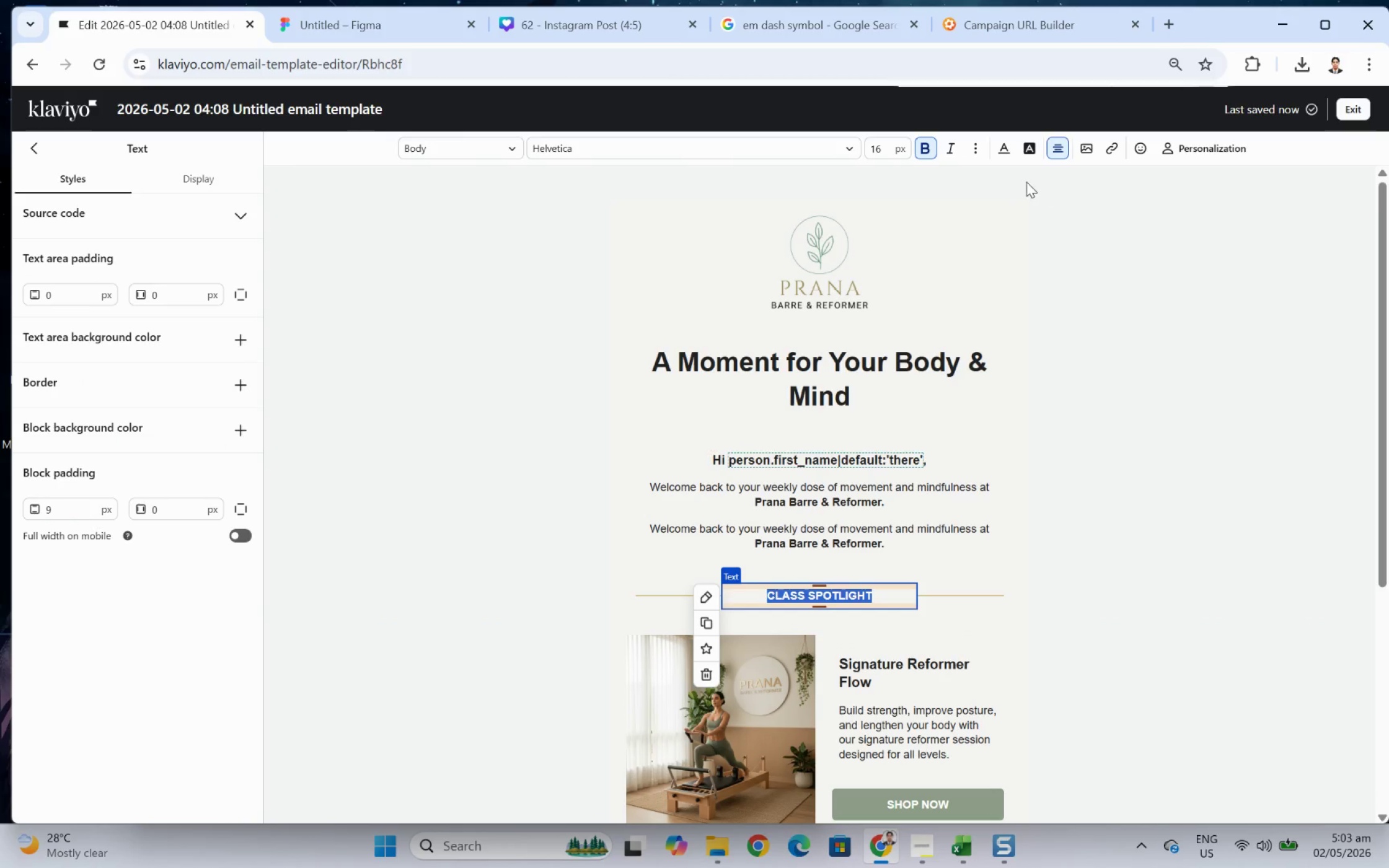 
left_click([1001, 142])
 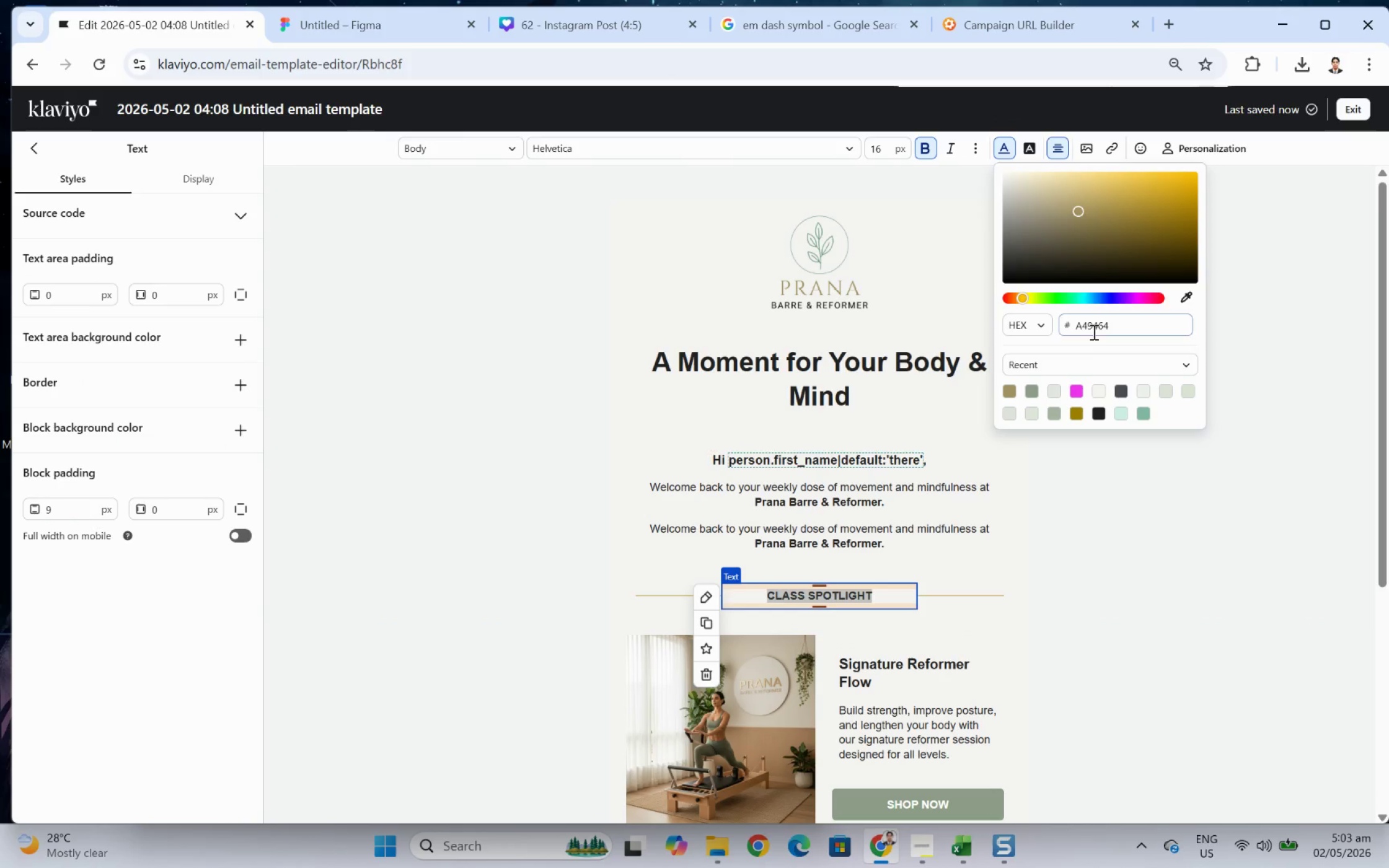 
double_click([1098, 327])
 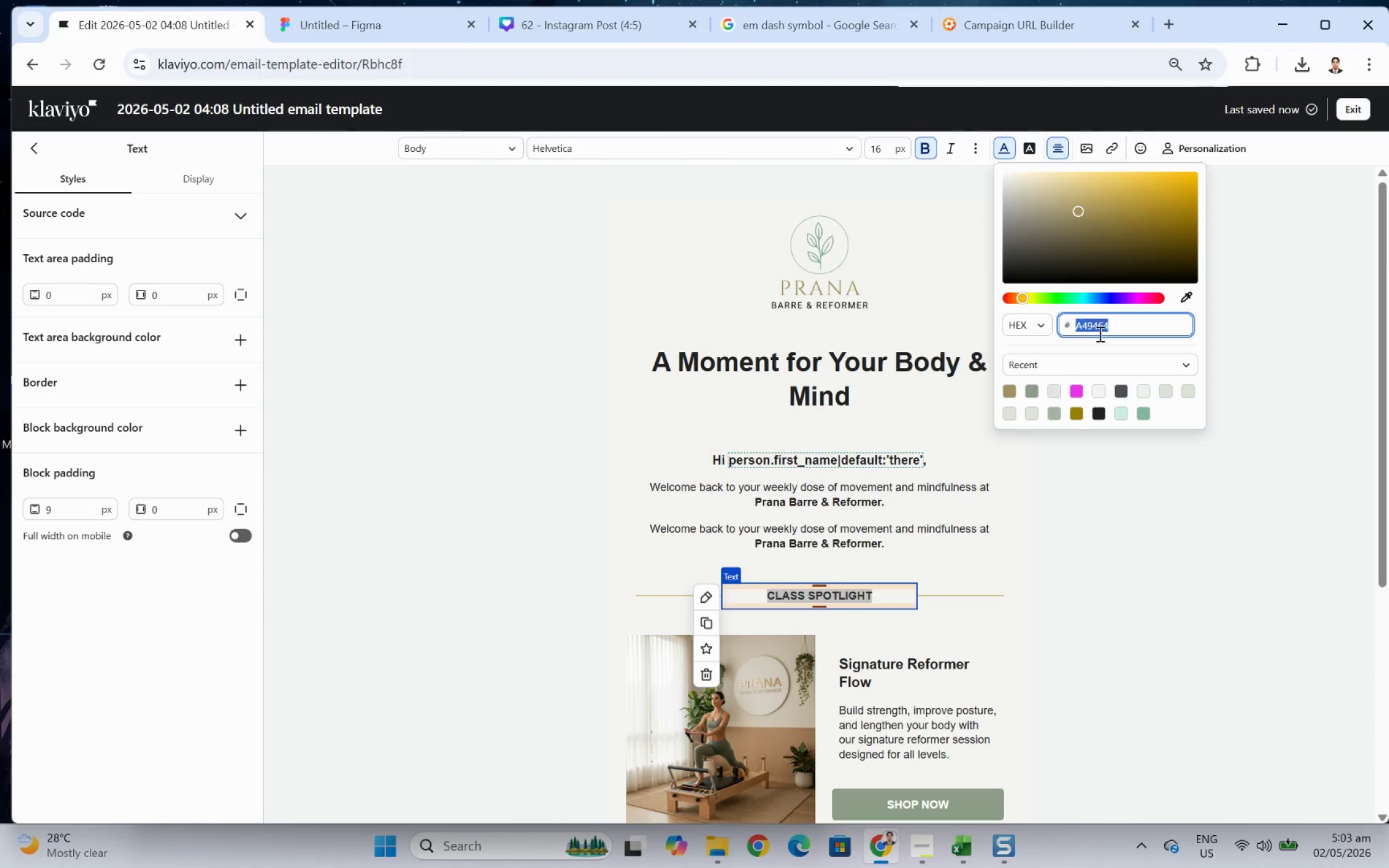 
key(Control+C)
 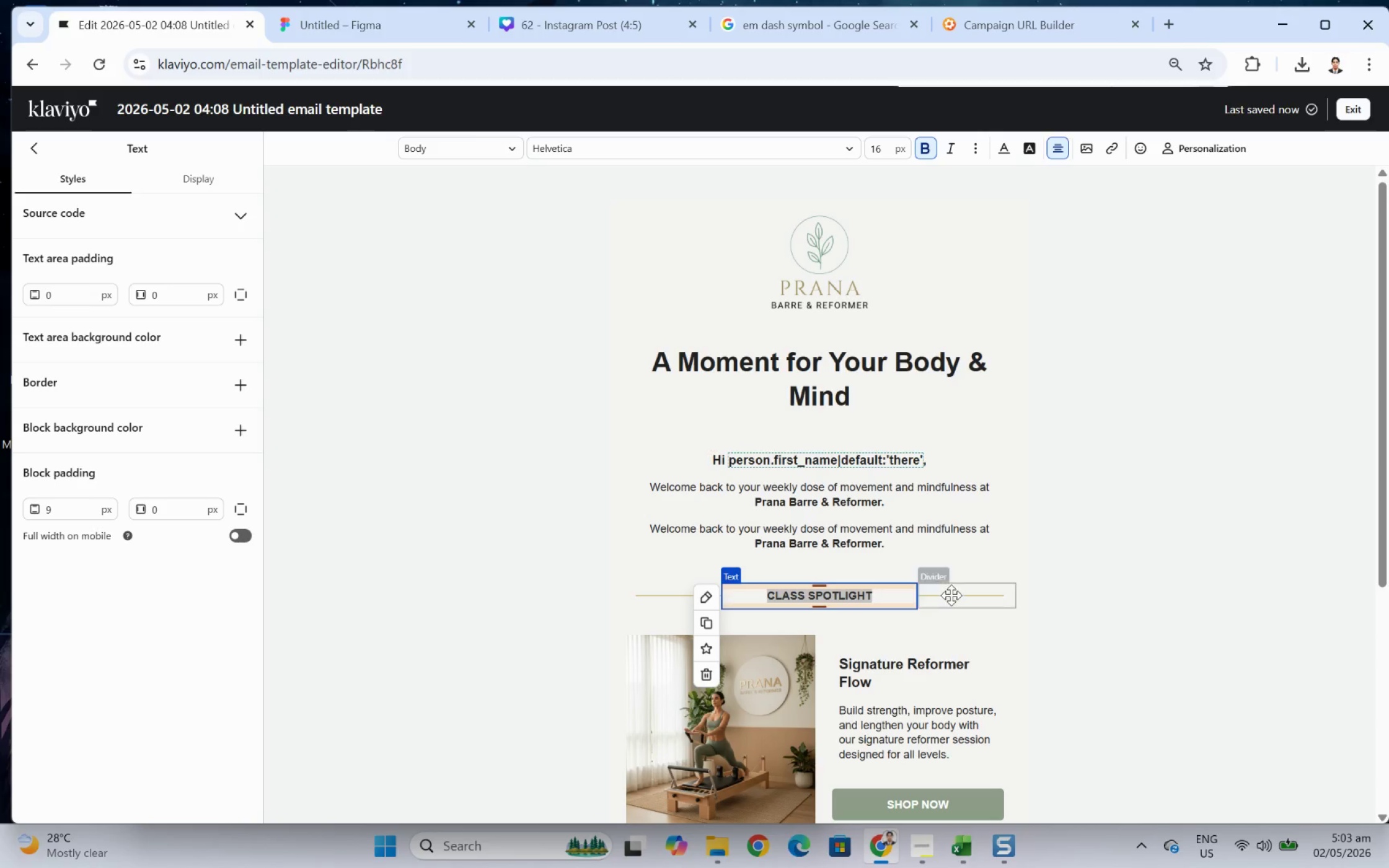 
left_click([951, 595])
 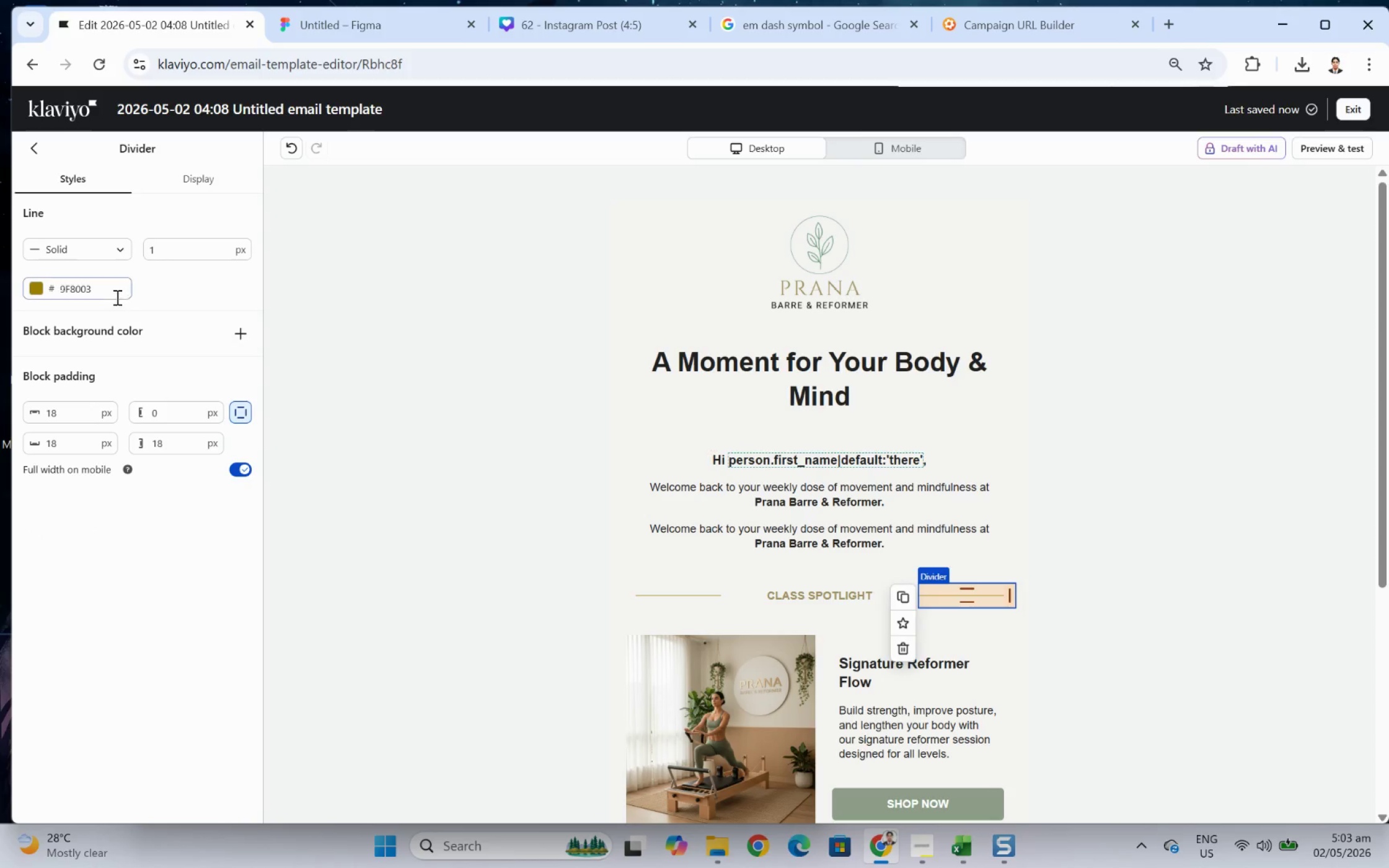 
double_click([110, 289])
 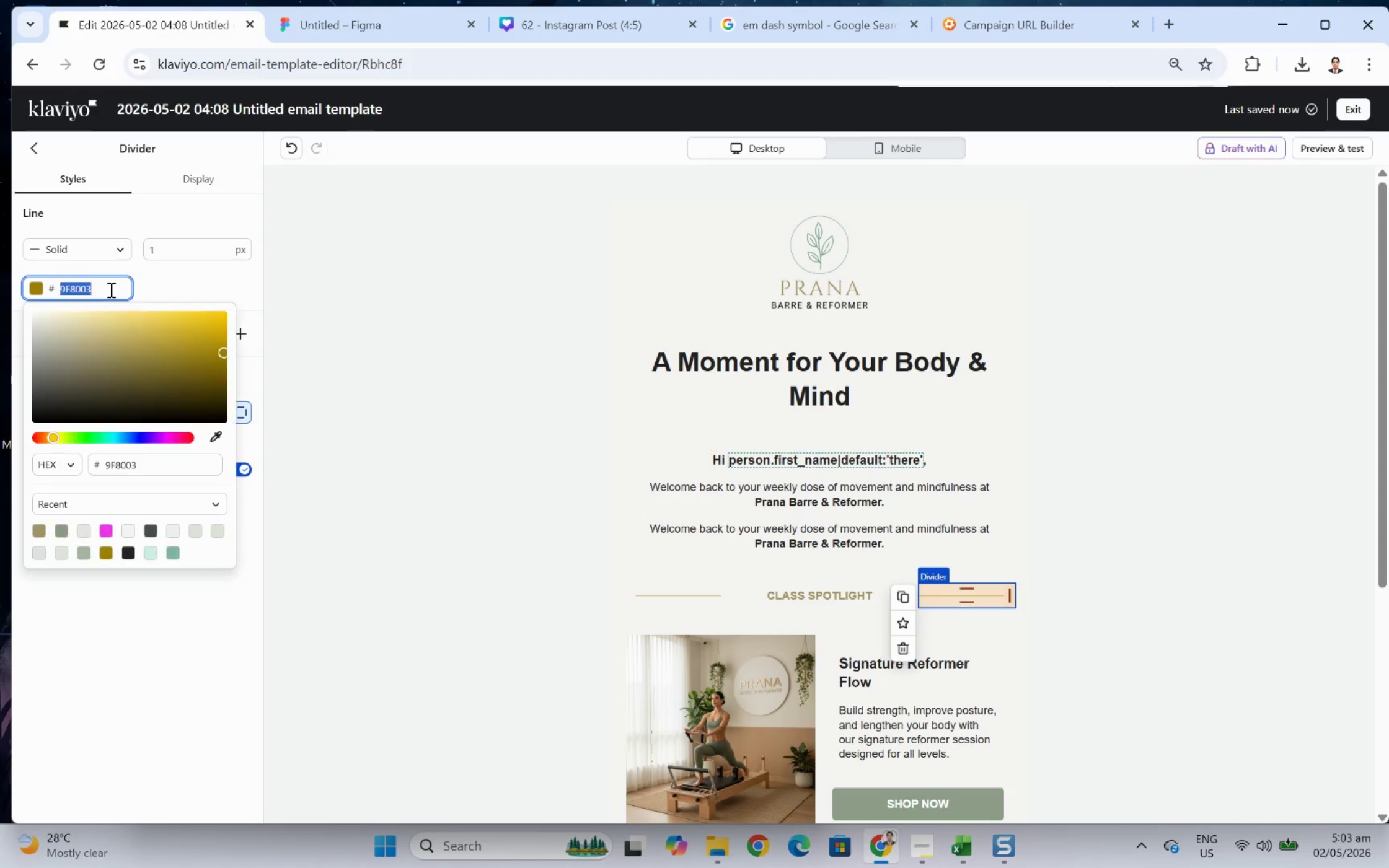 
key(Control+ControlLeft)
 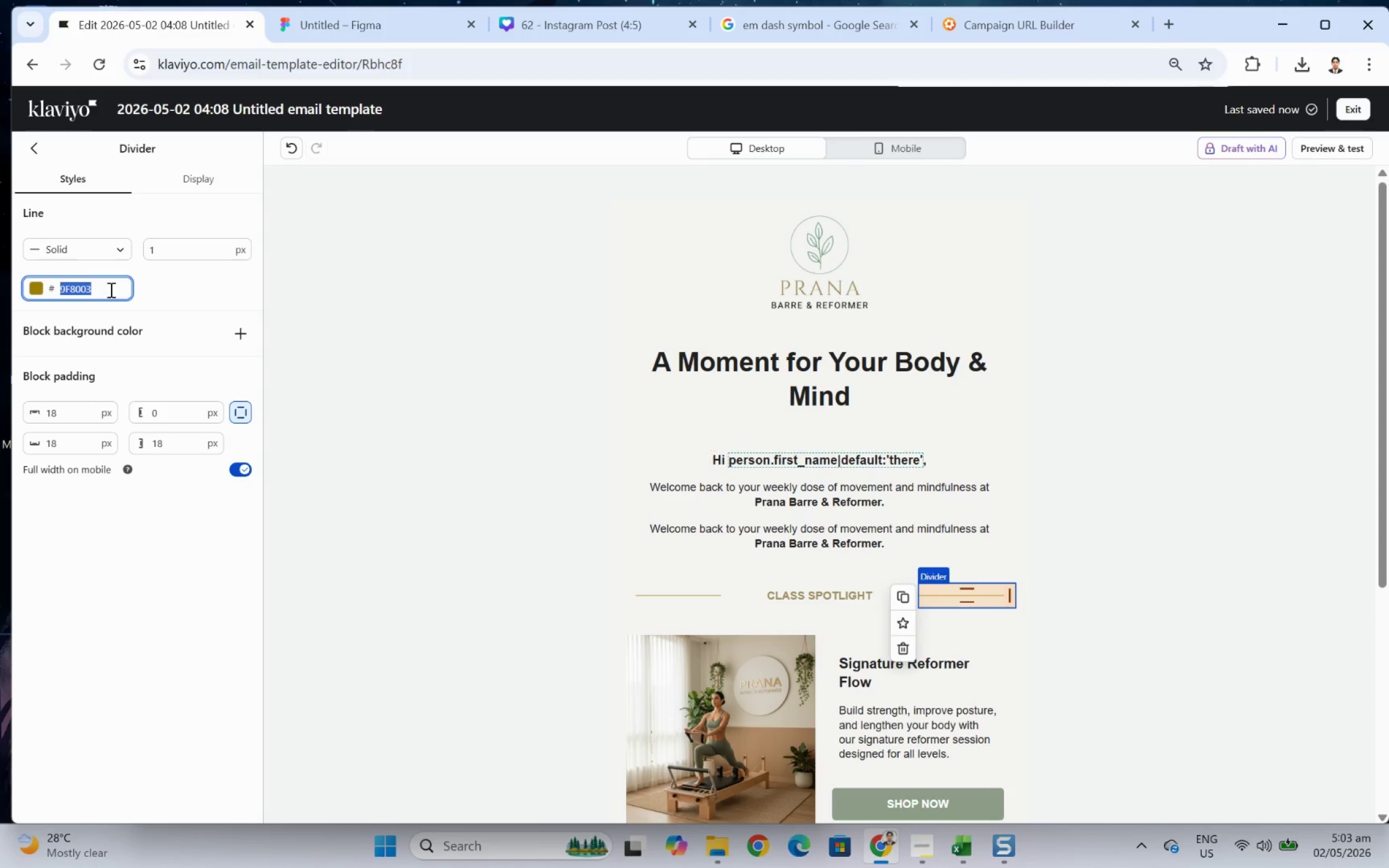 
key(Control+V)
 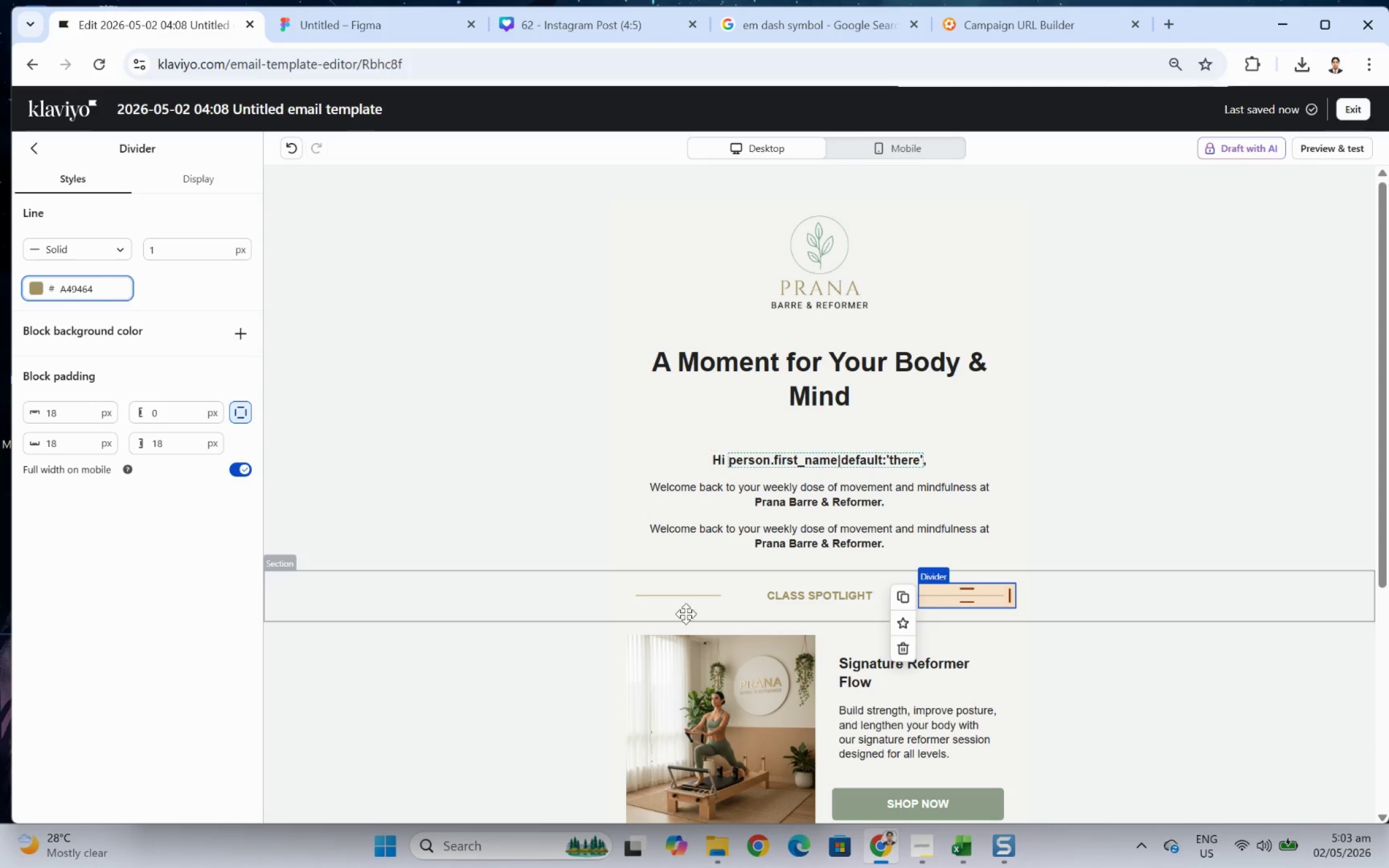 
left_click([684, 598])
 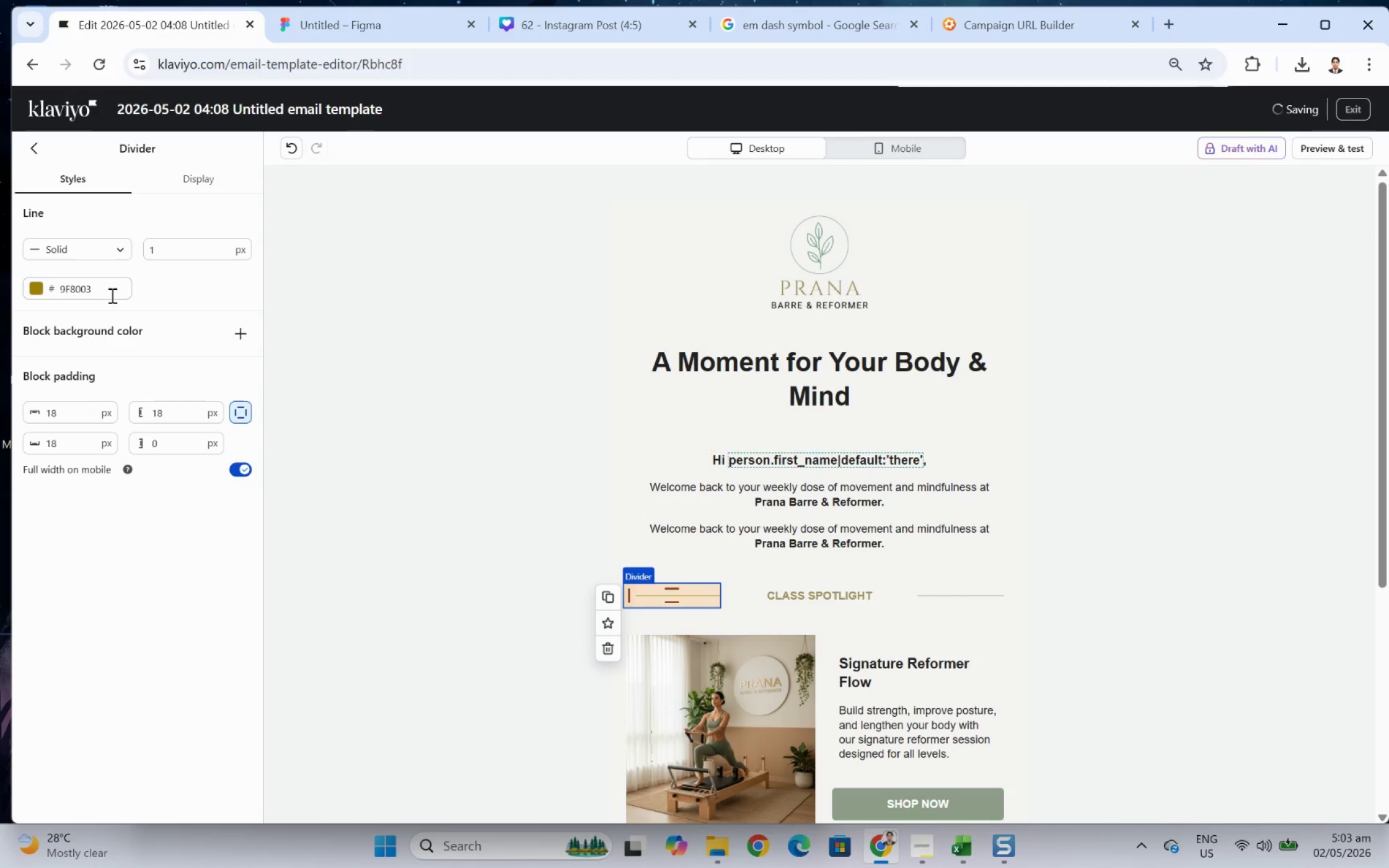 
double_click([111, 295])
 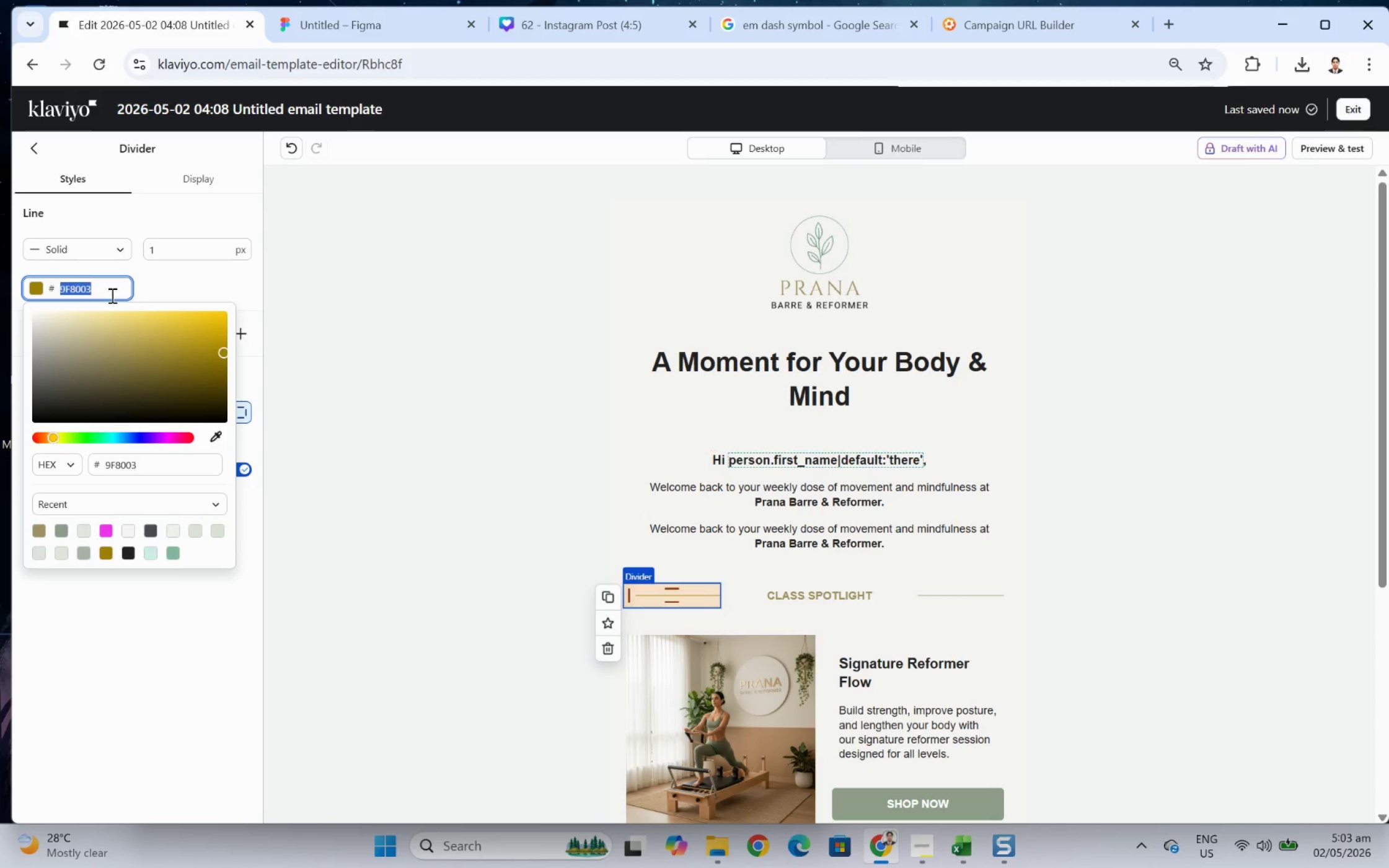 
key(Control+ControlLeft)
 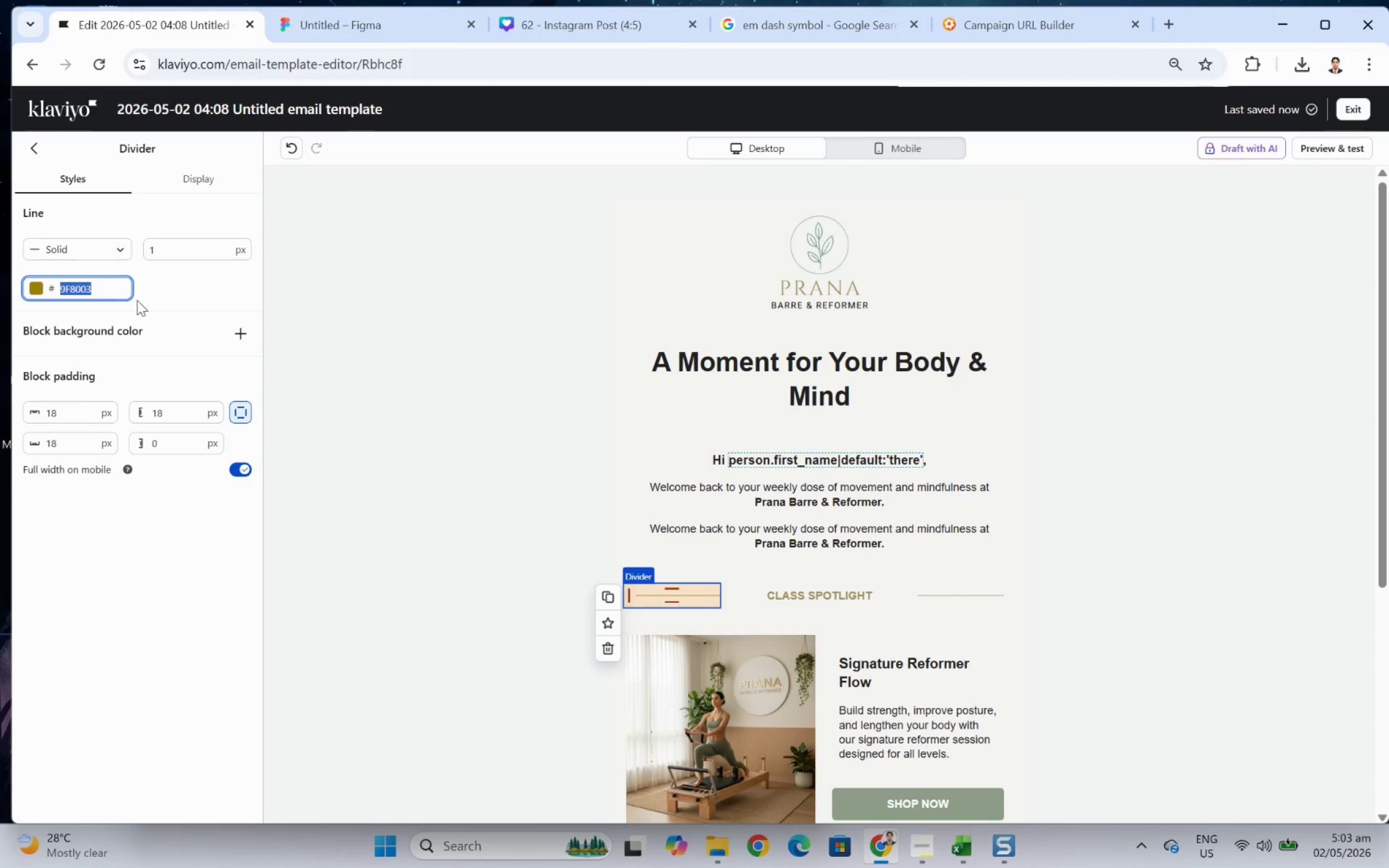 
key(Control+V)
 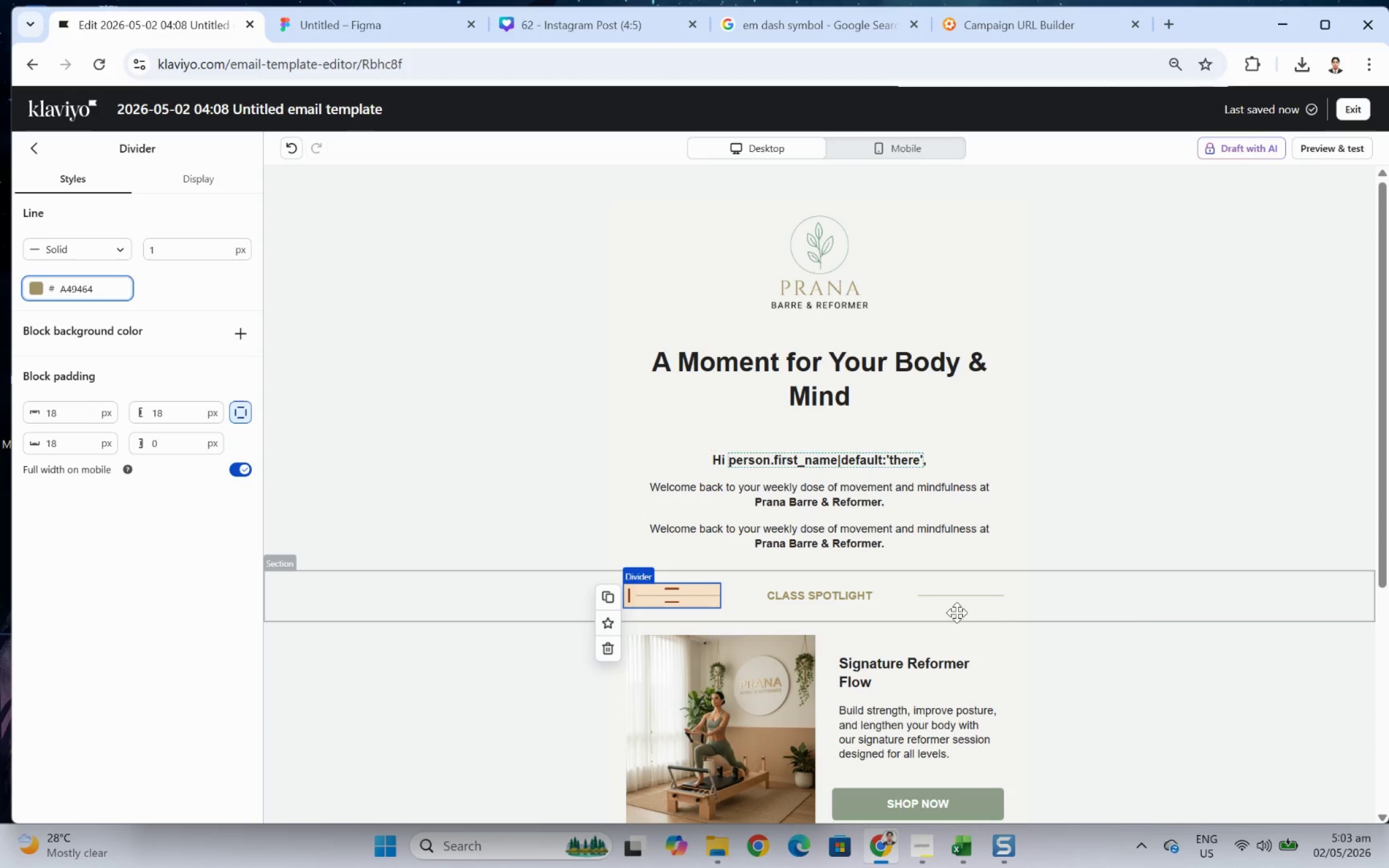 
left_click([1147, 608])
 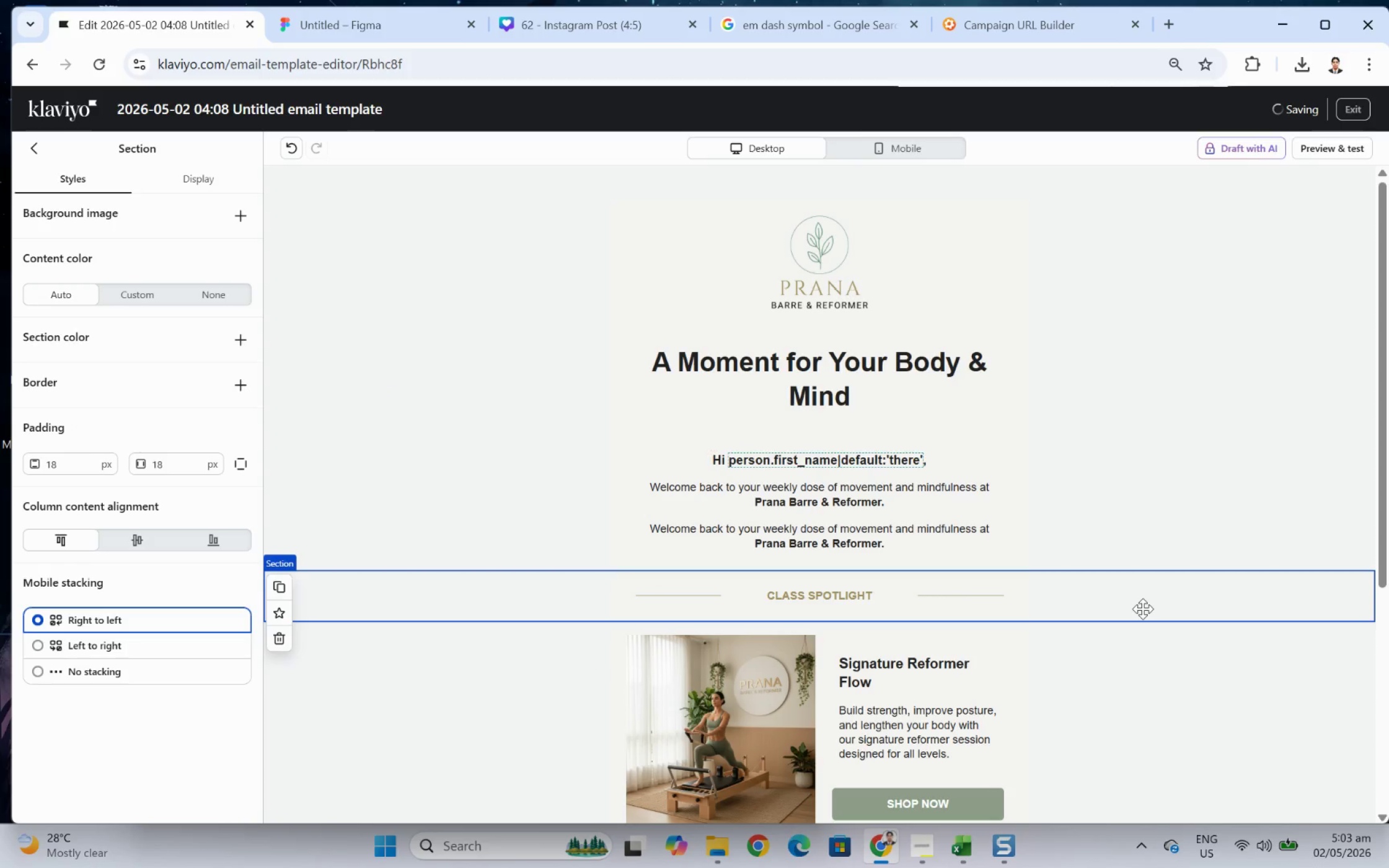 
scroll: coordinate [1172, 675], scroll_direction: down, amount: 4.0
 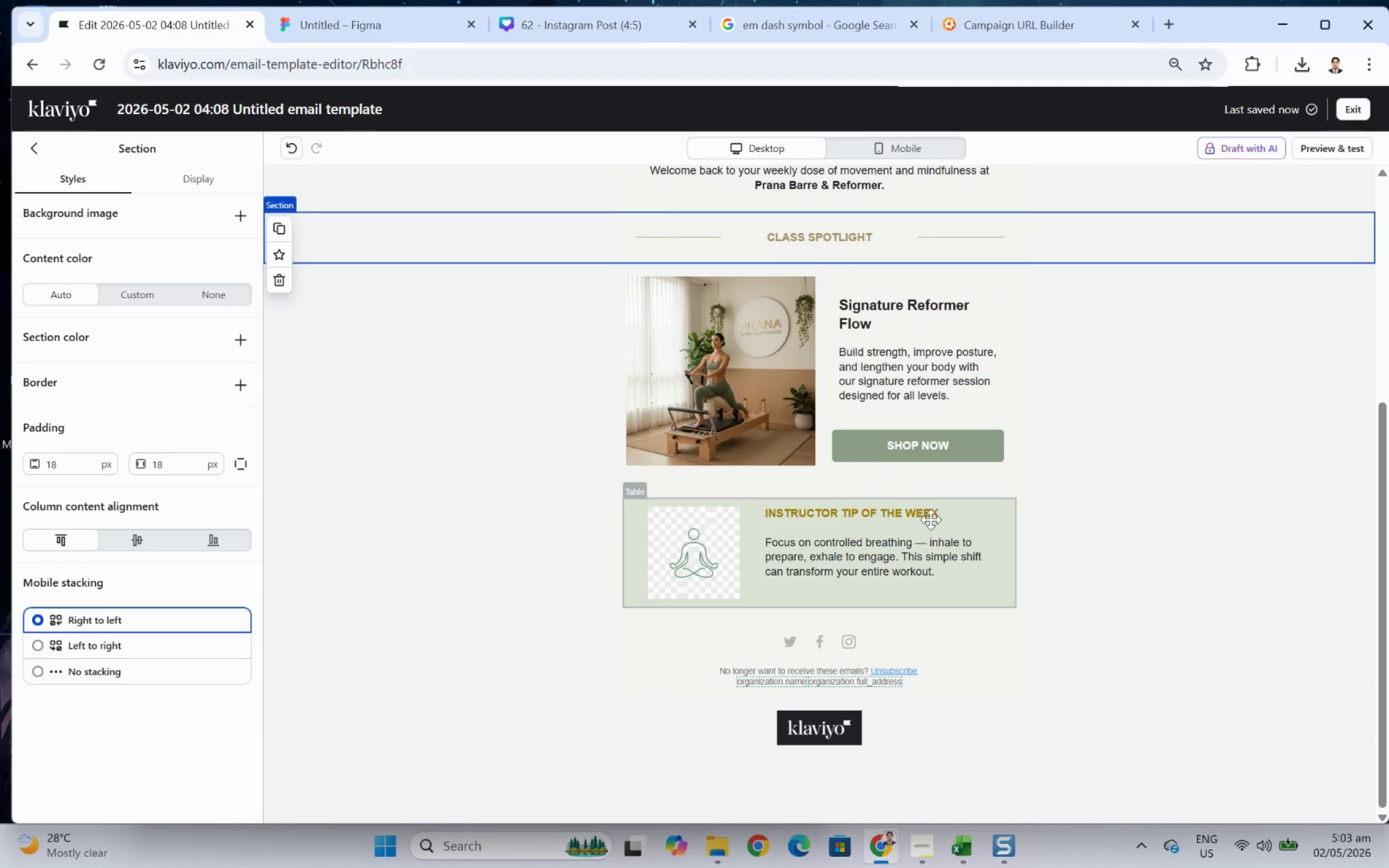 
left_click([920, 503])
 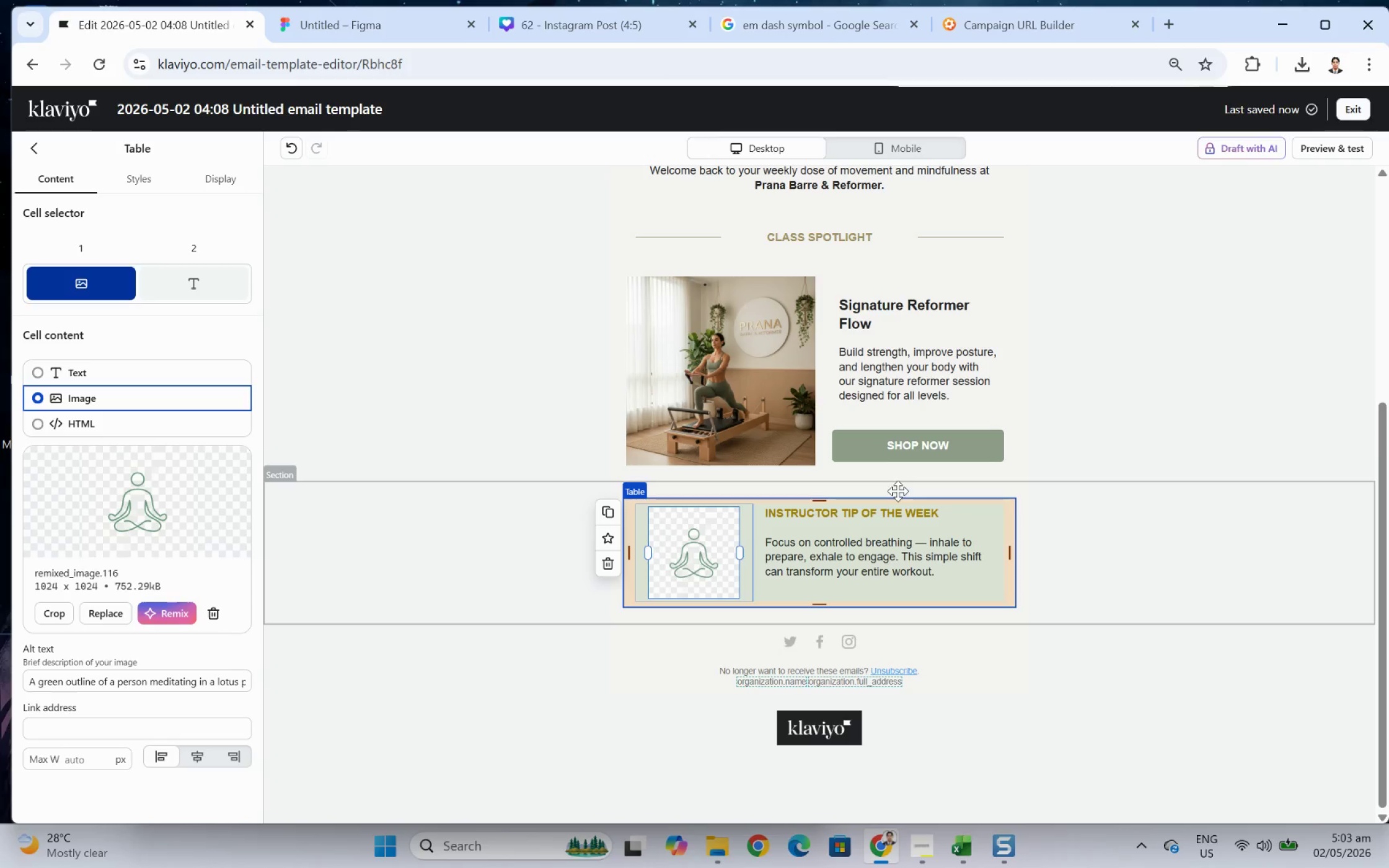 
left_click([888, 524])
 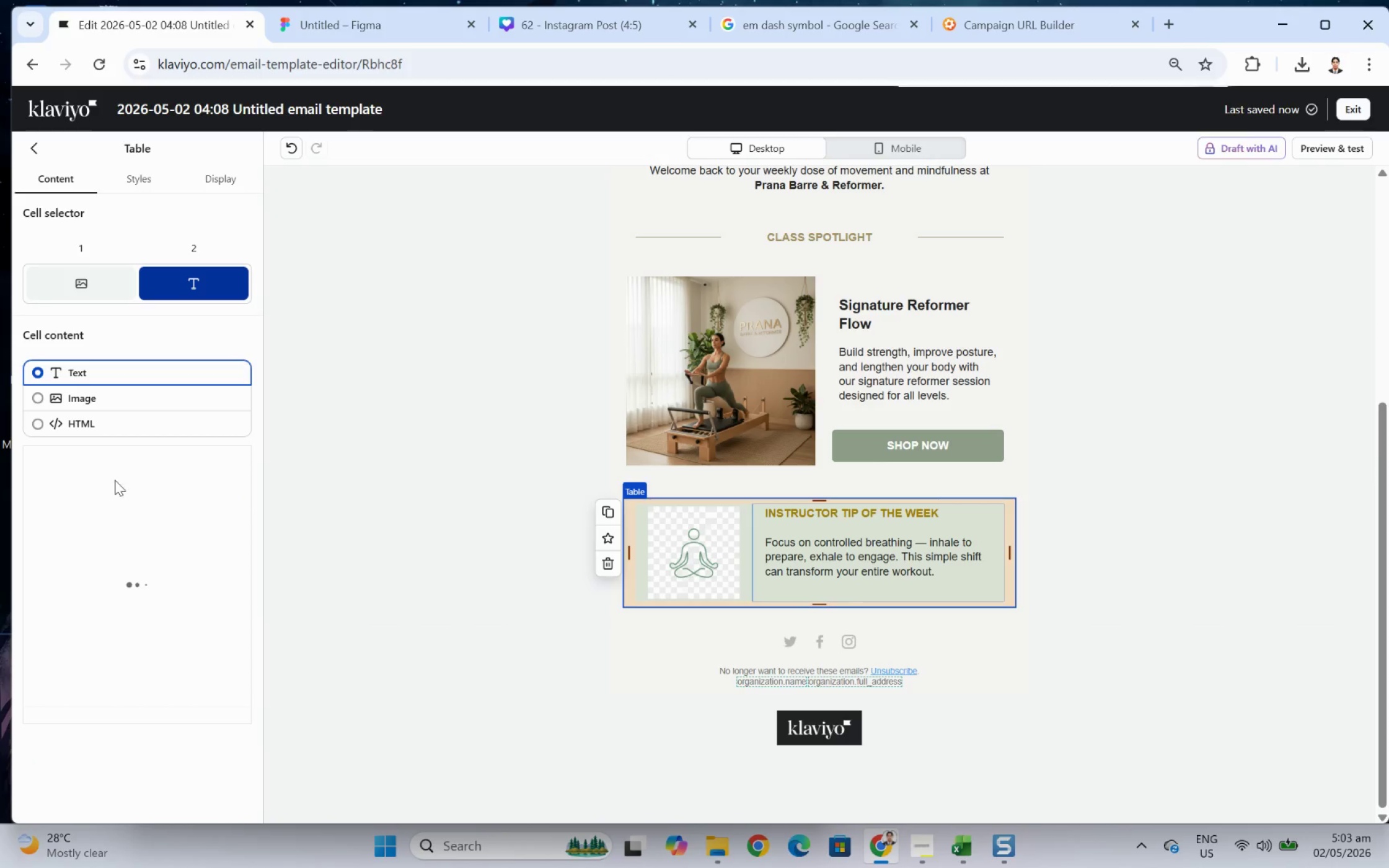 
mouse_move([157, 494])
 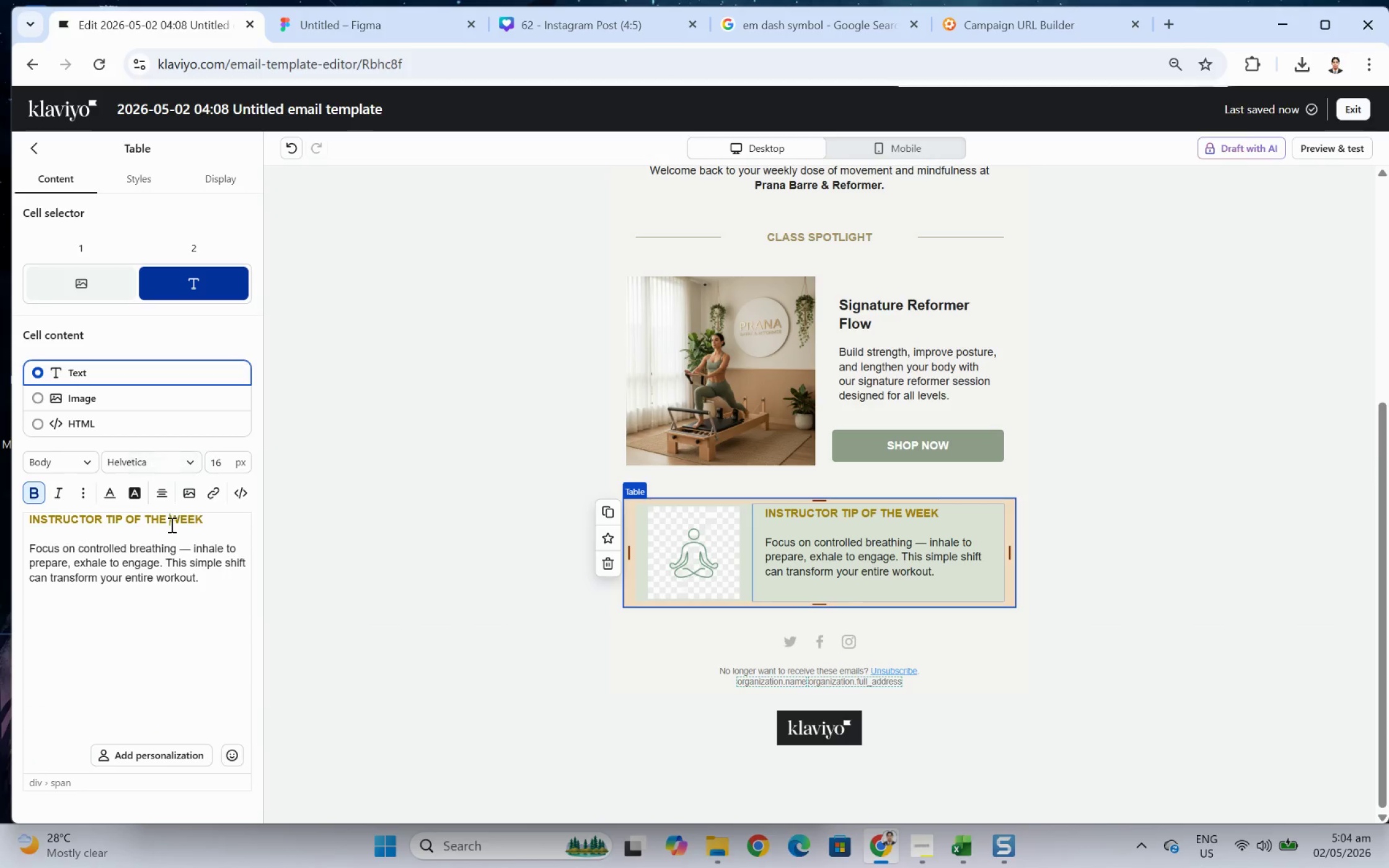 
double_click([170, 524])